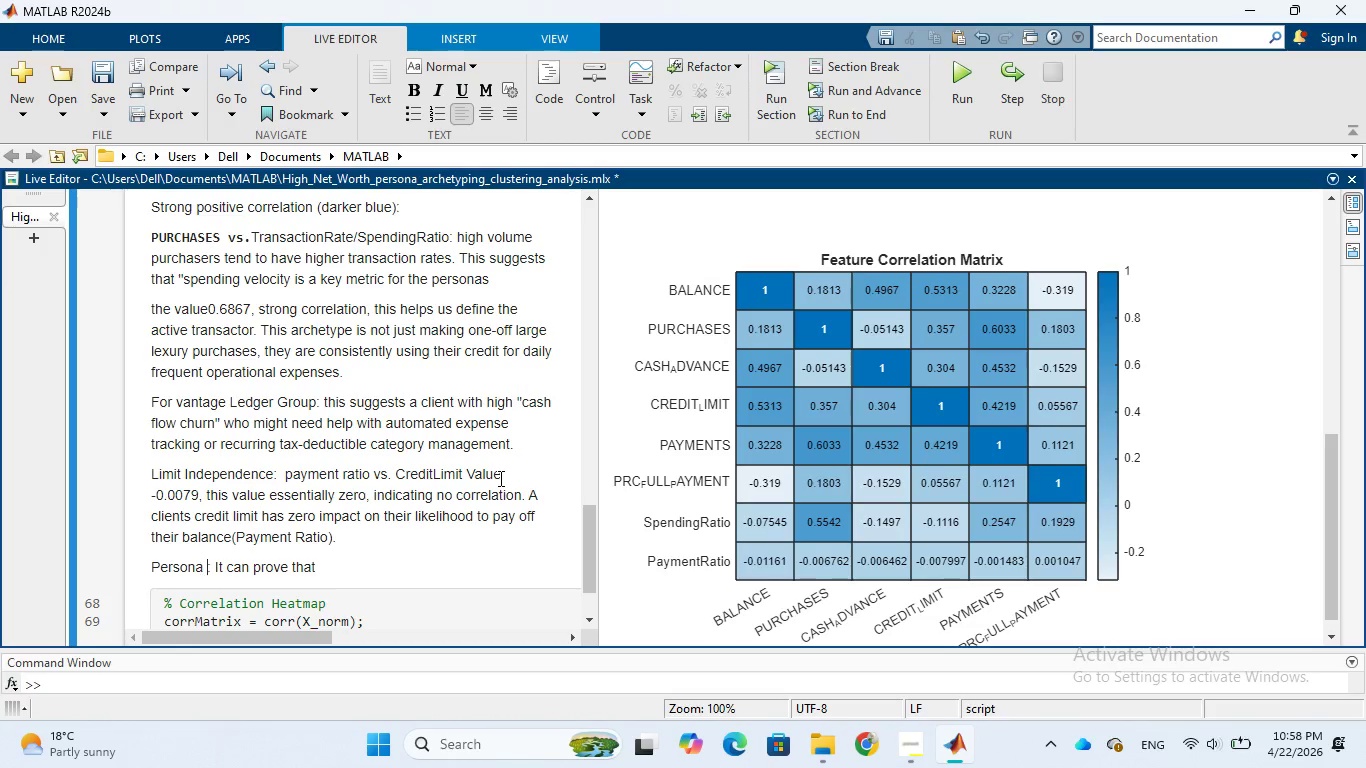 
type( Apl)
key(Backspace)
type(plication)
 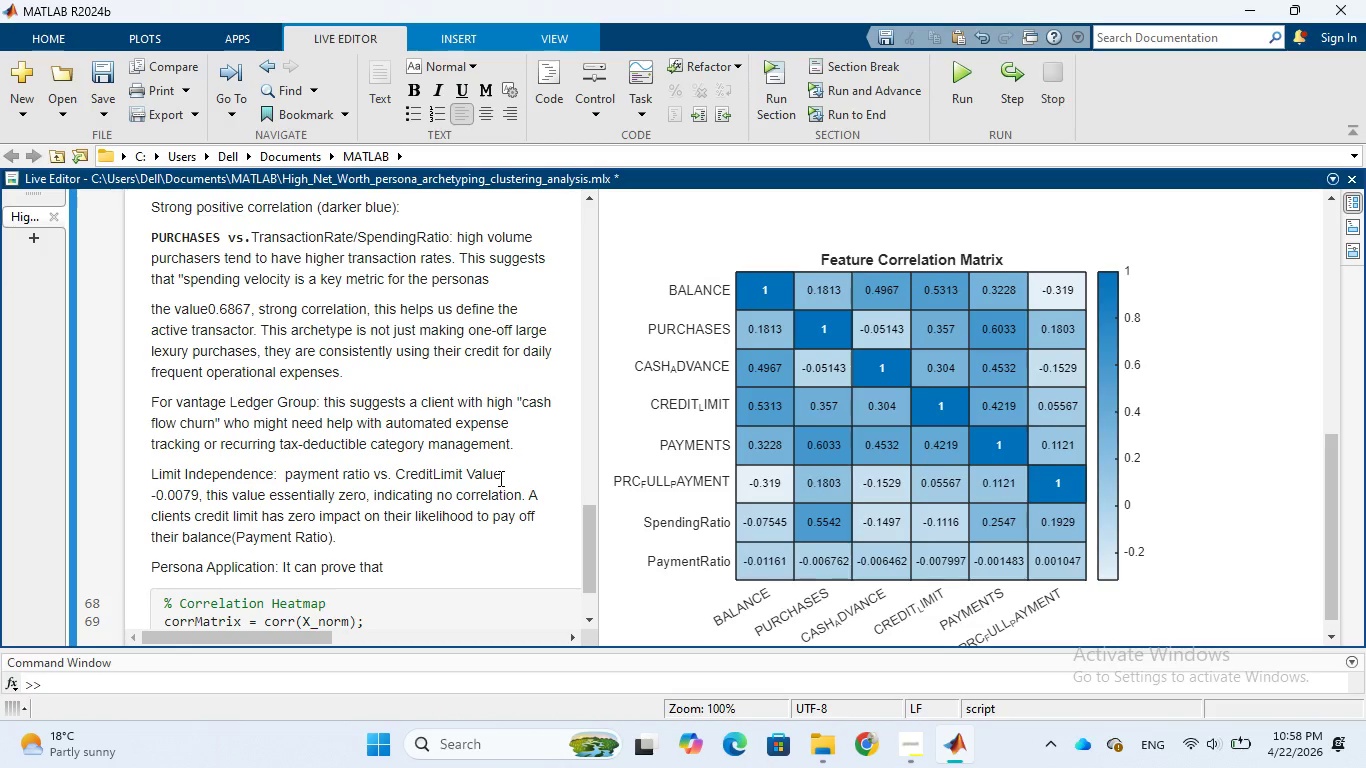 
key(ArrowRight)
 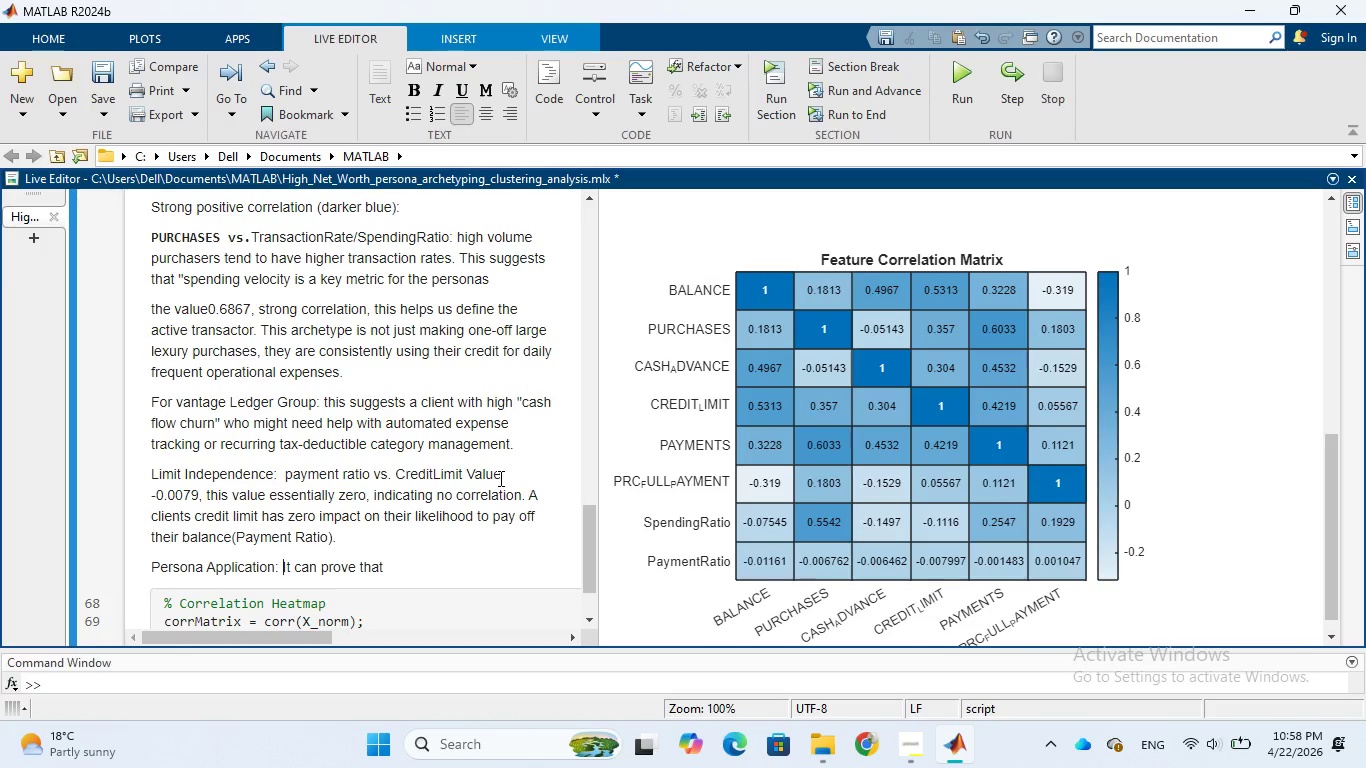 
key(ArrowRight)
 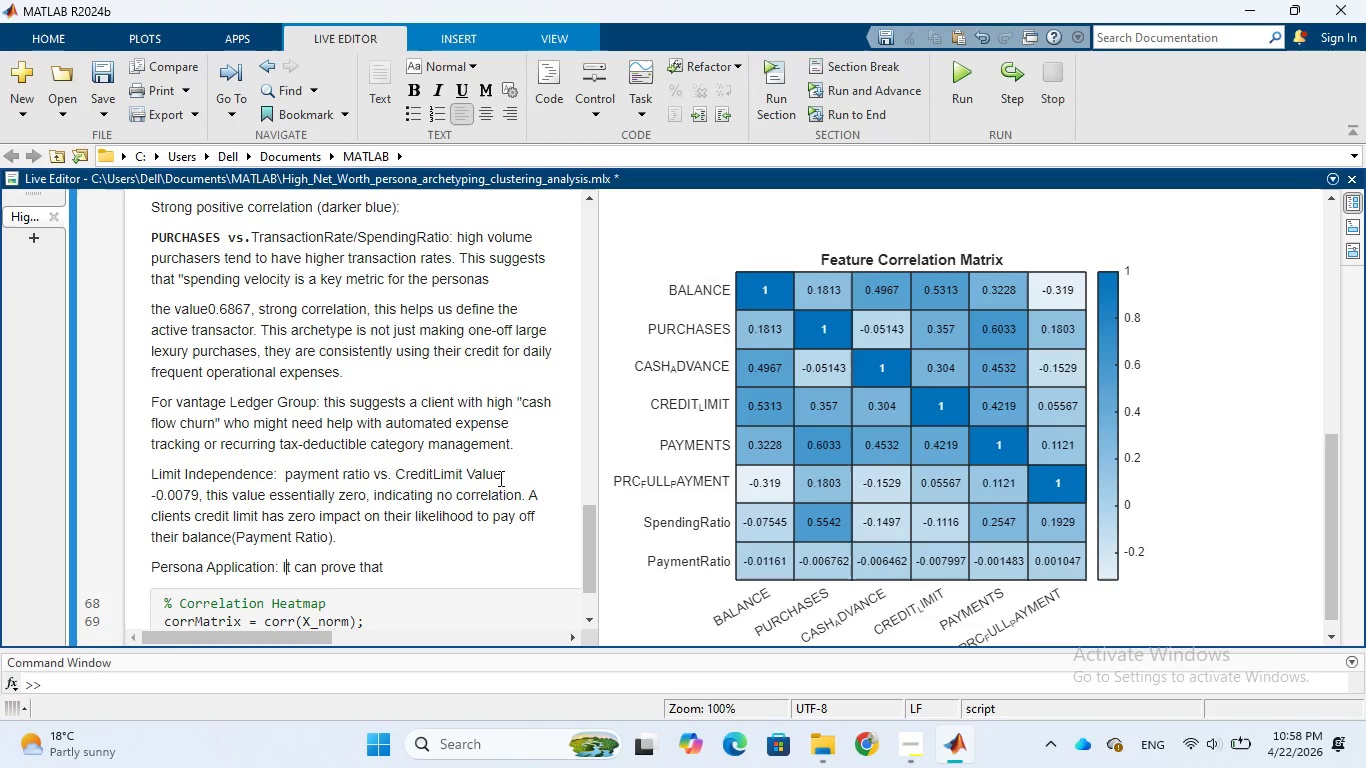 
key(ArrowRight)
 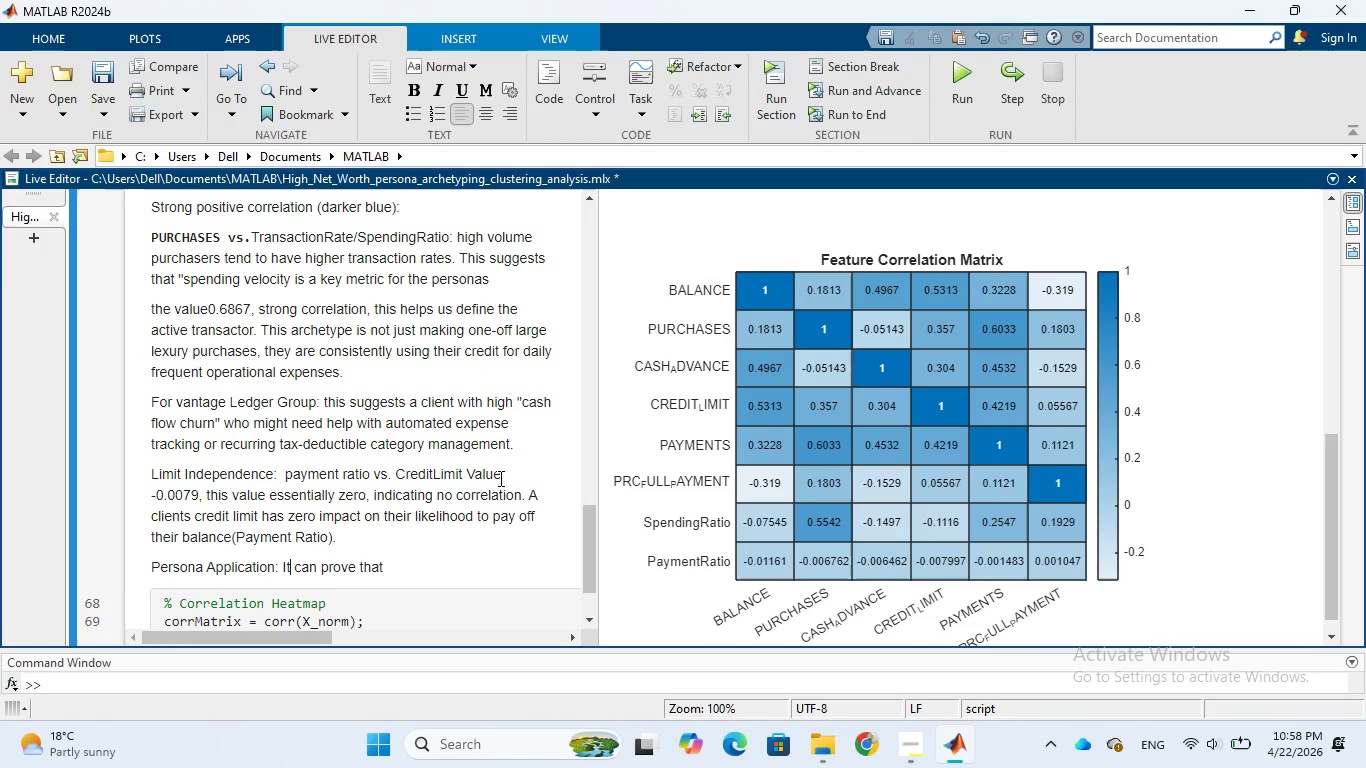 
key(ArrowRight)
 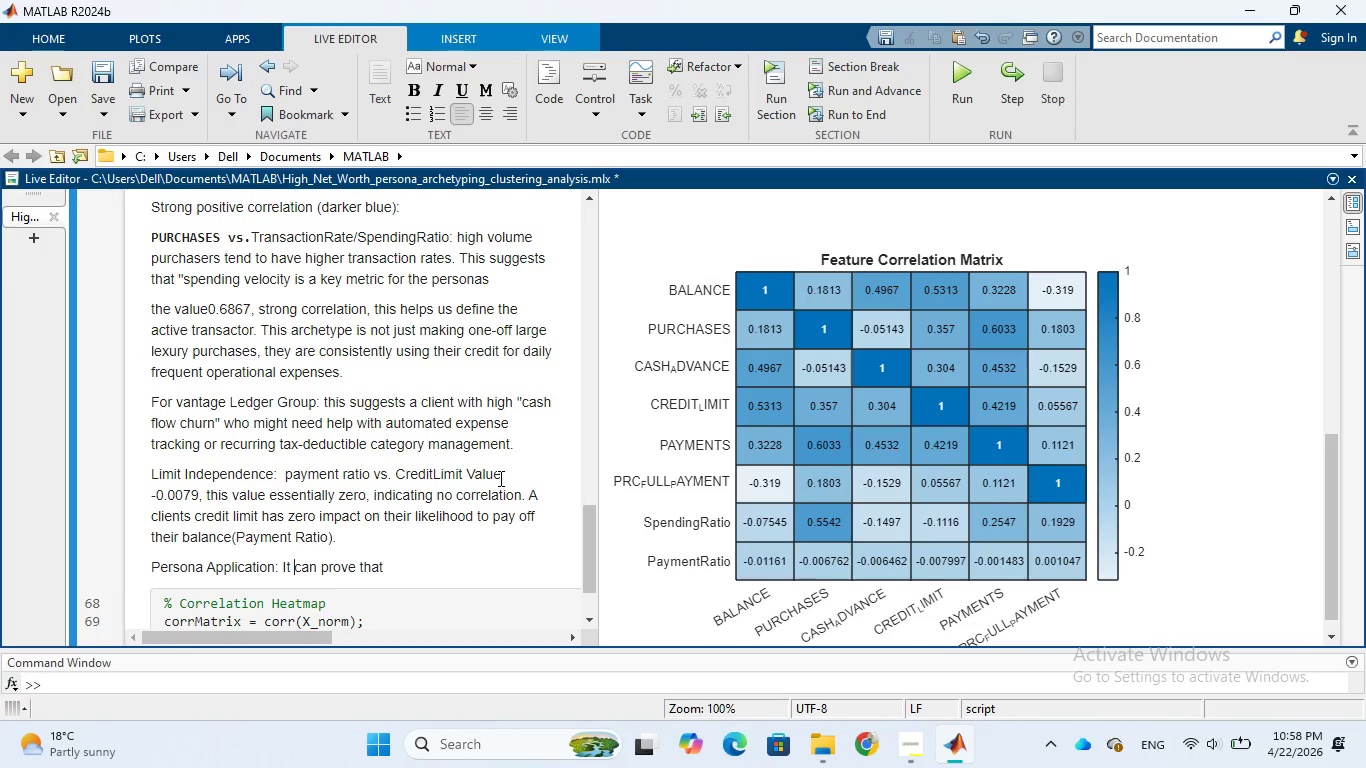 
key(ArrowRight)
 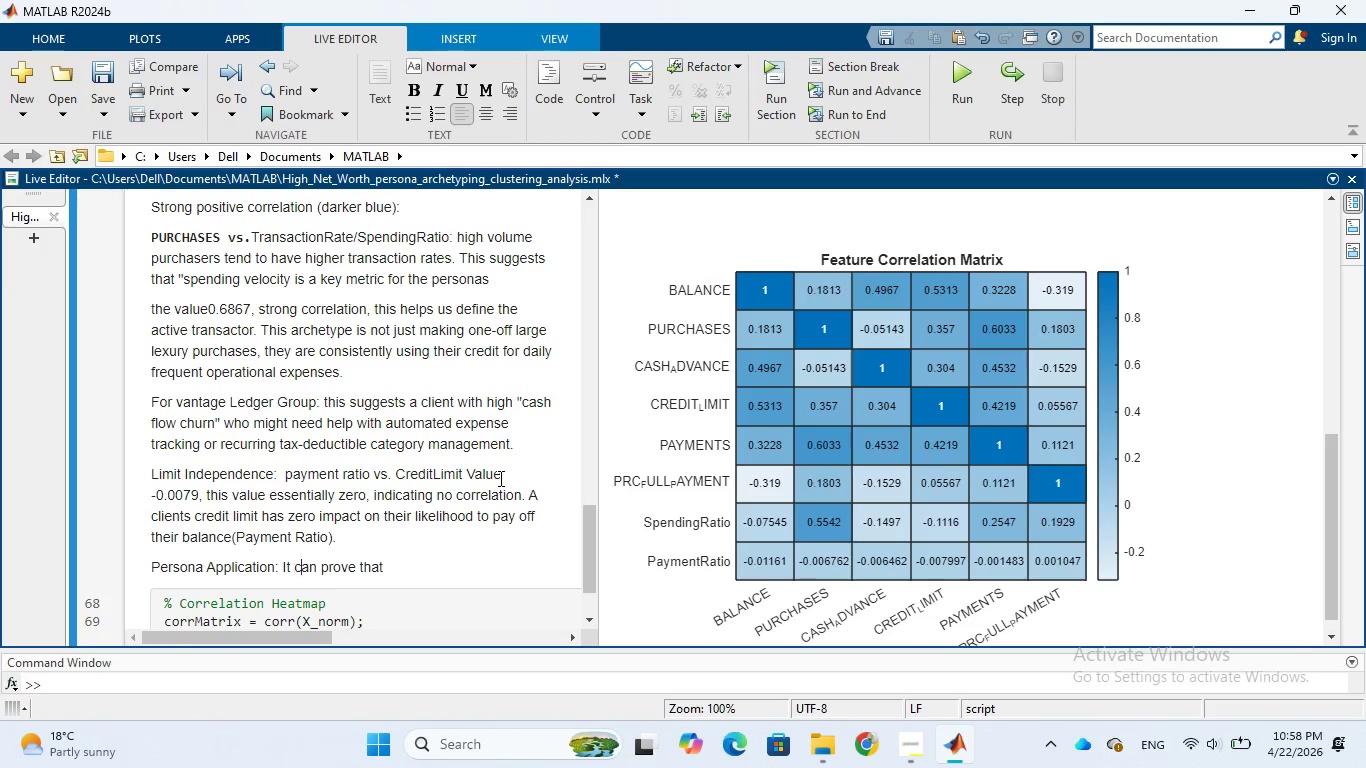 
key(ArrowRight)
 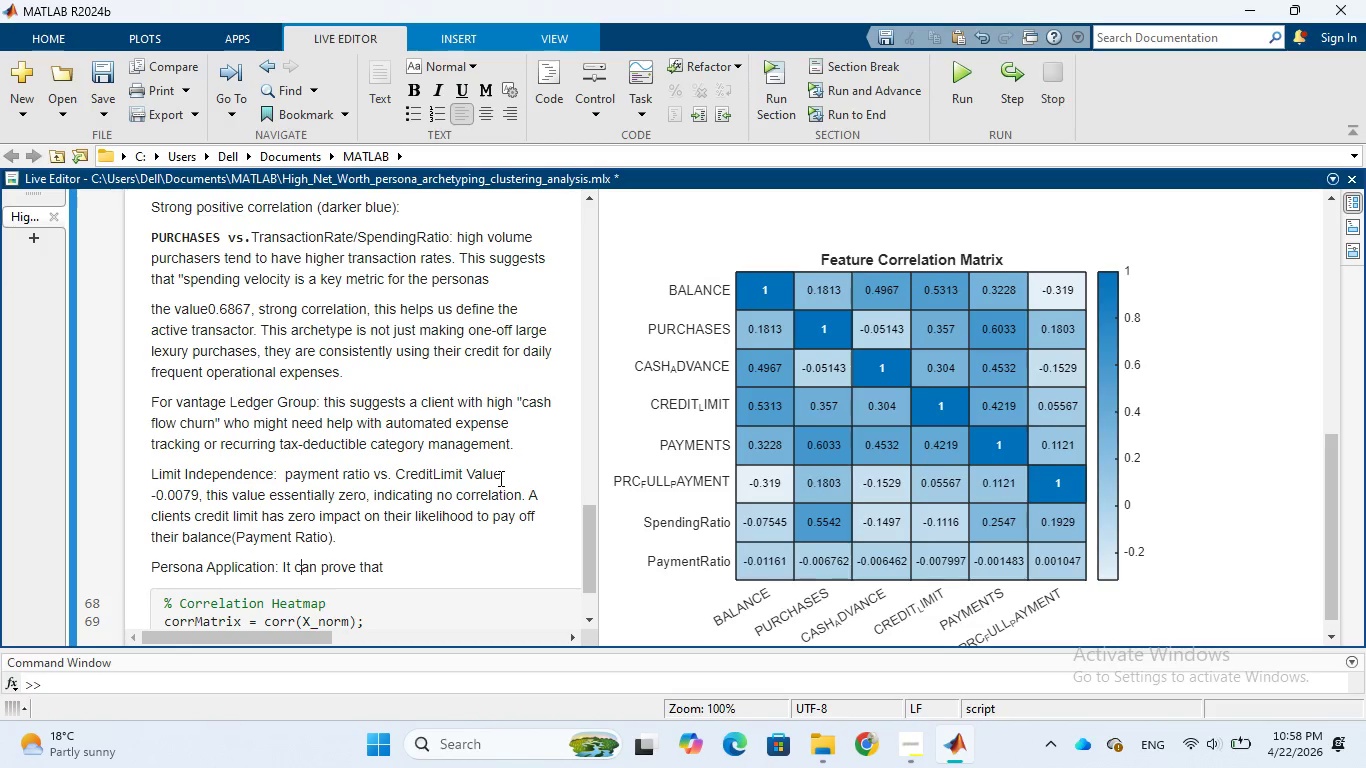 
key(ArrowRight)
 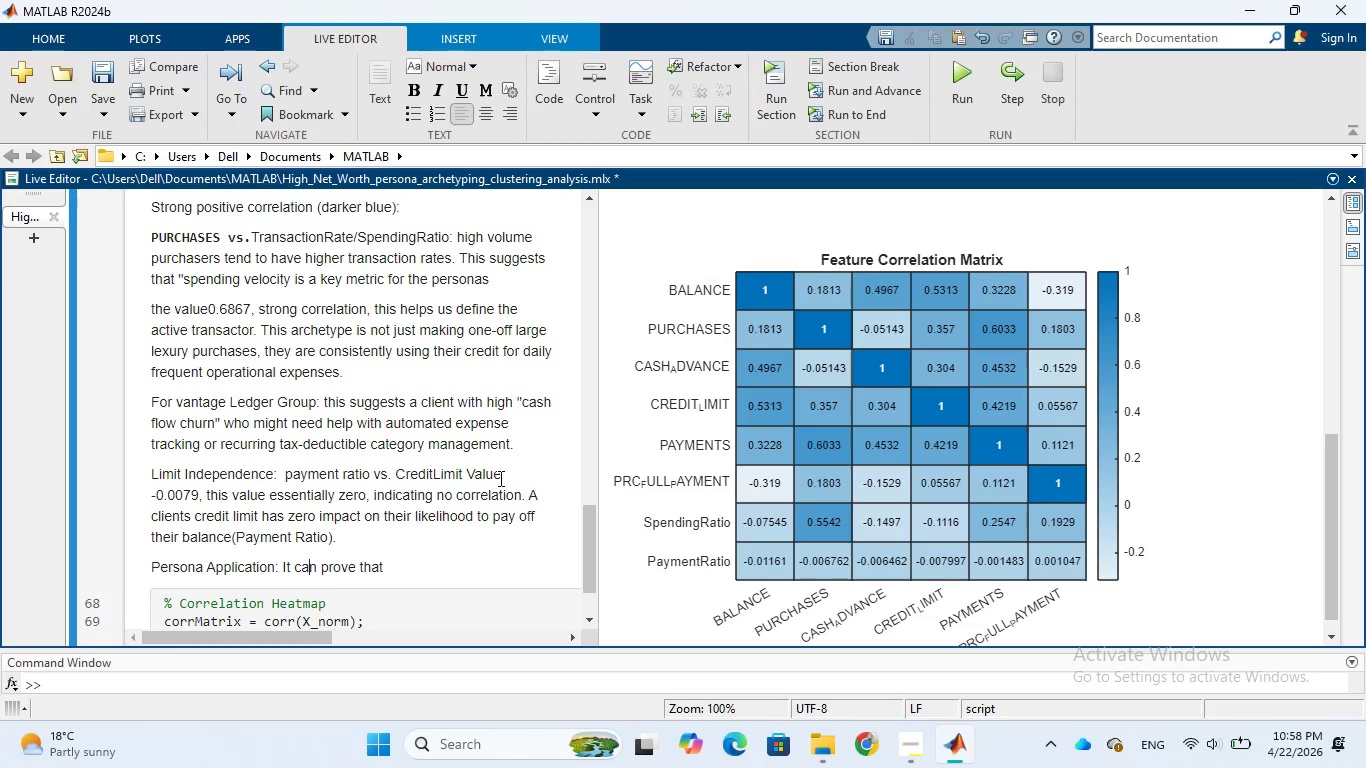 
key(ArrowRight)
 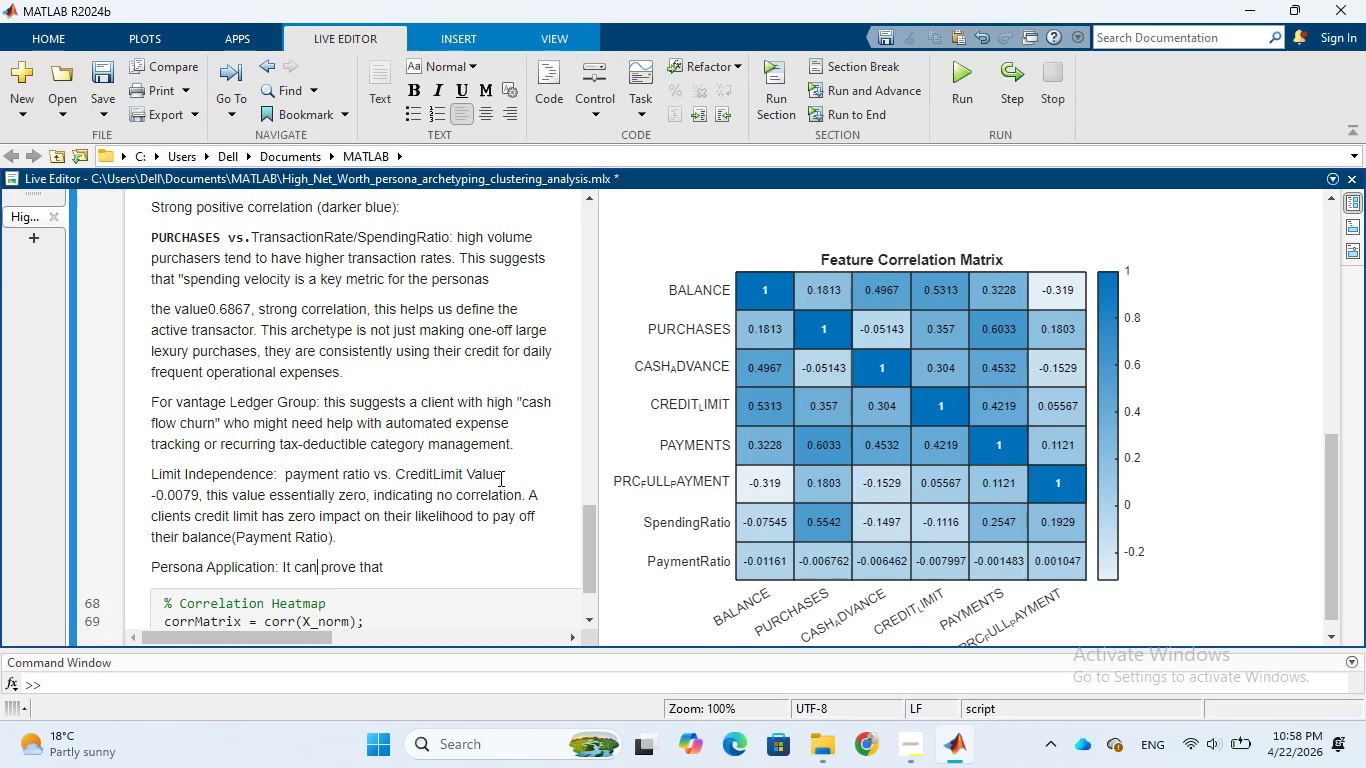 
key(ArrowRight)
 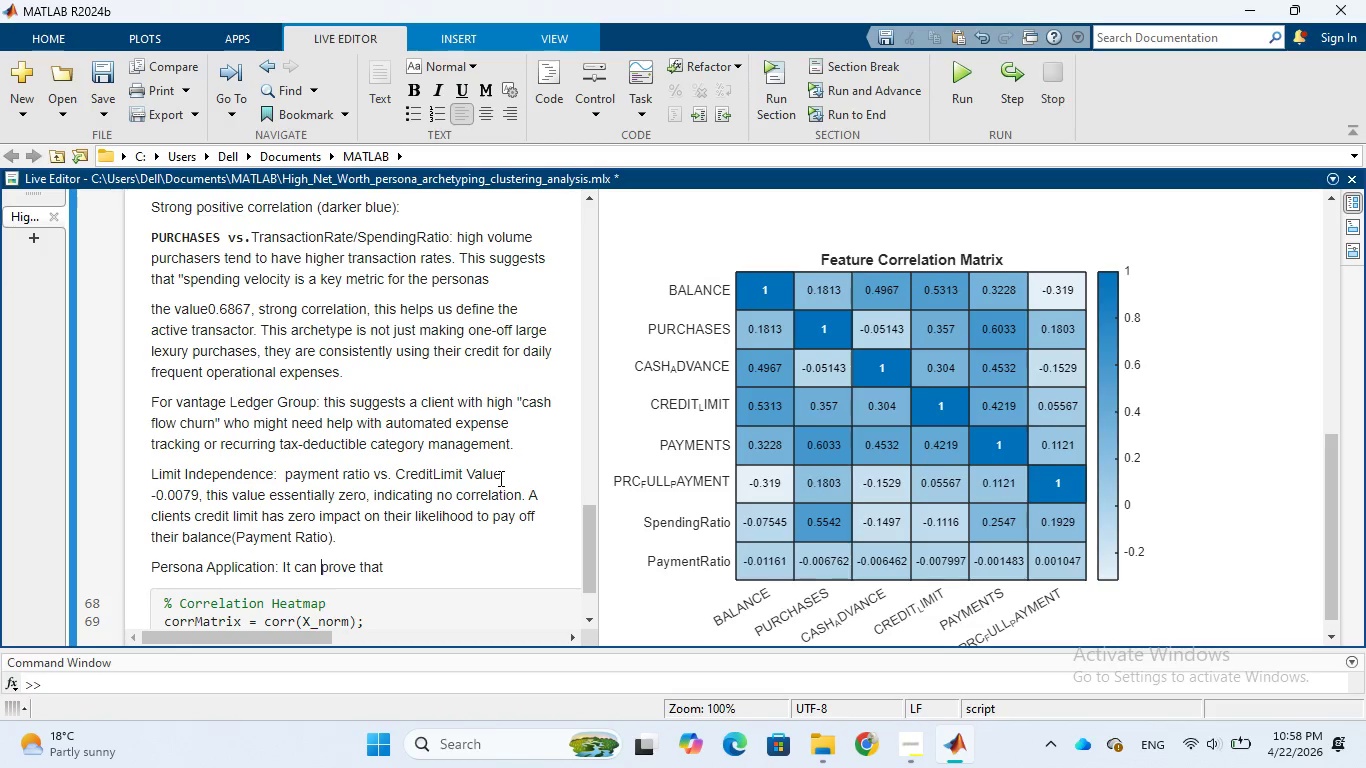 
key(ArrowRight)
 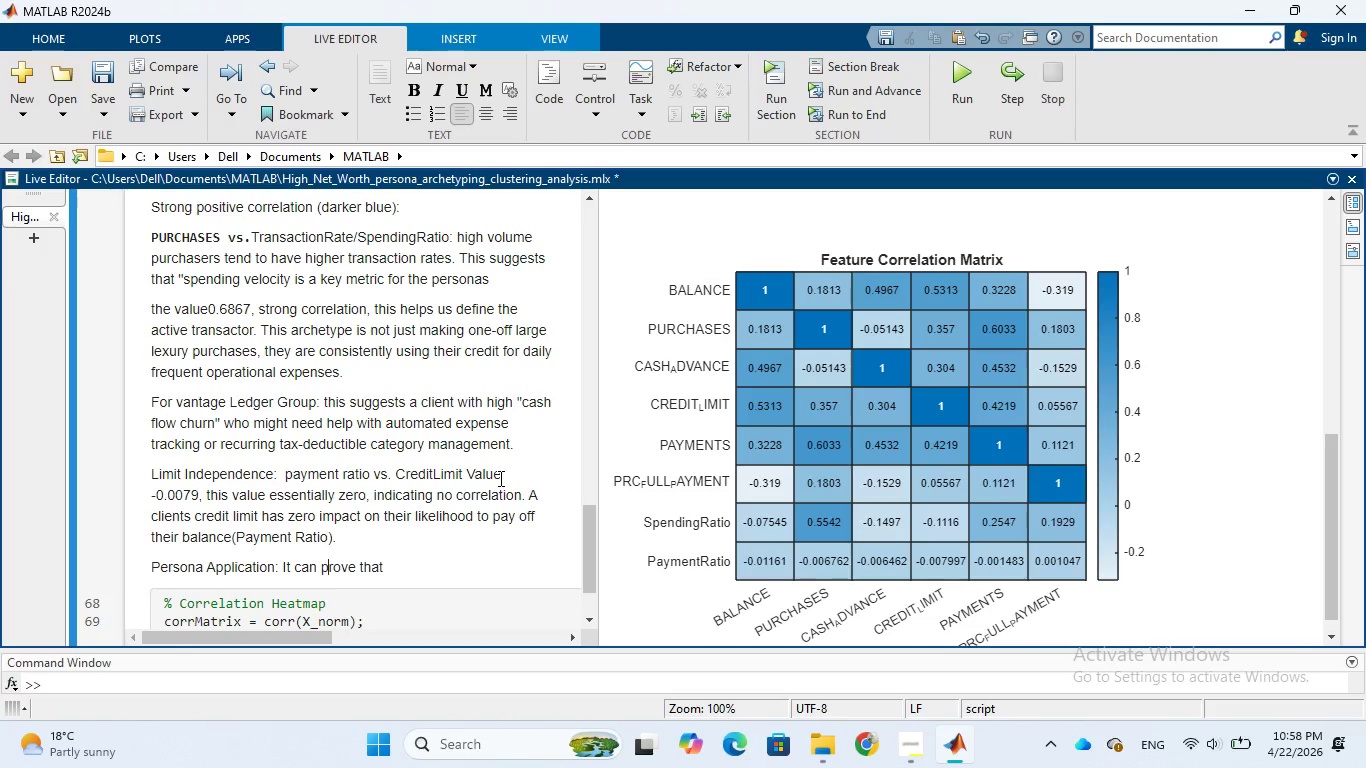 
key(ArrowRight)
 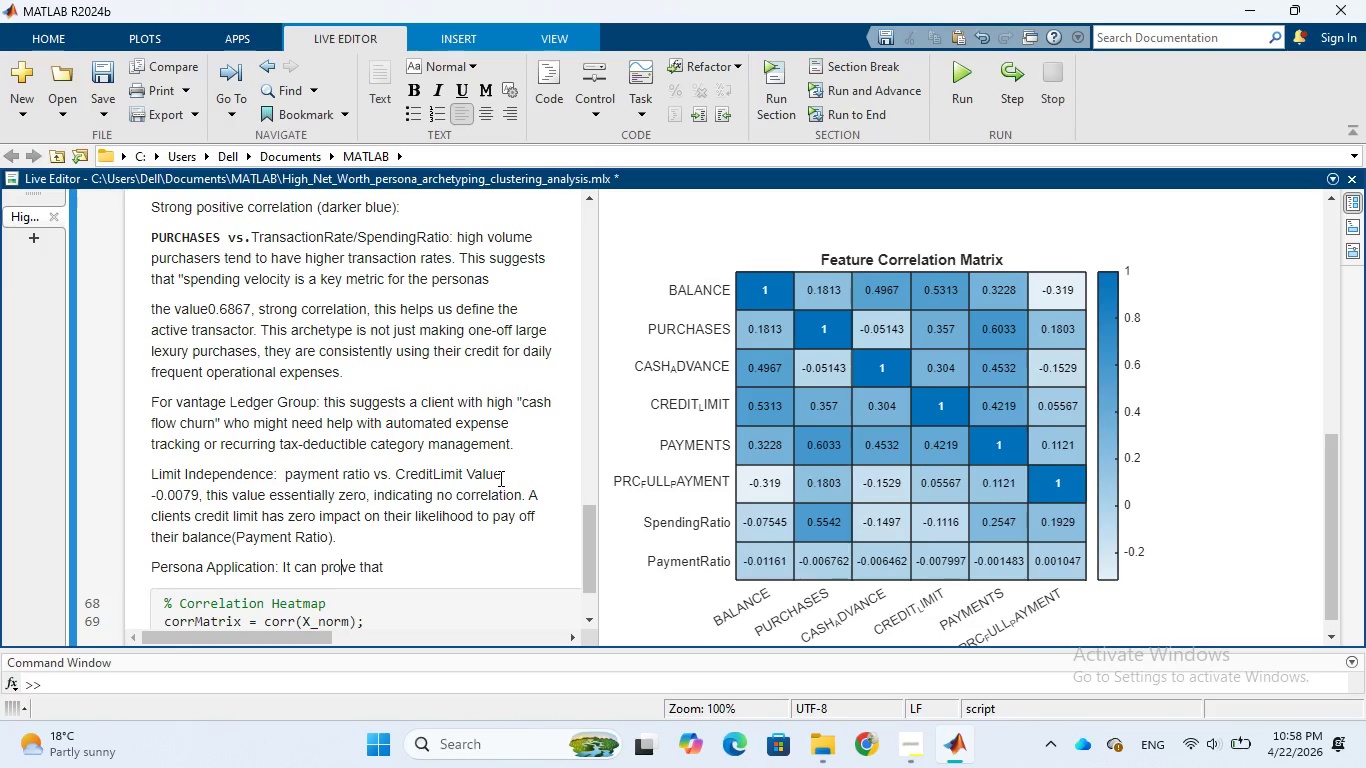 
key(ArrowRight)
 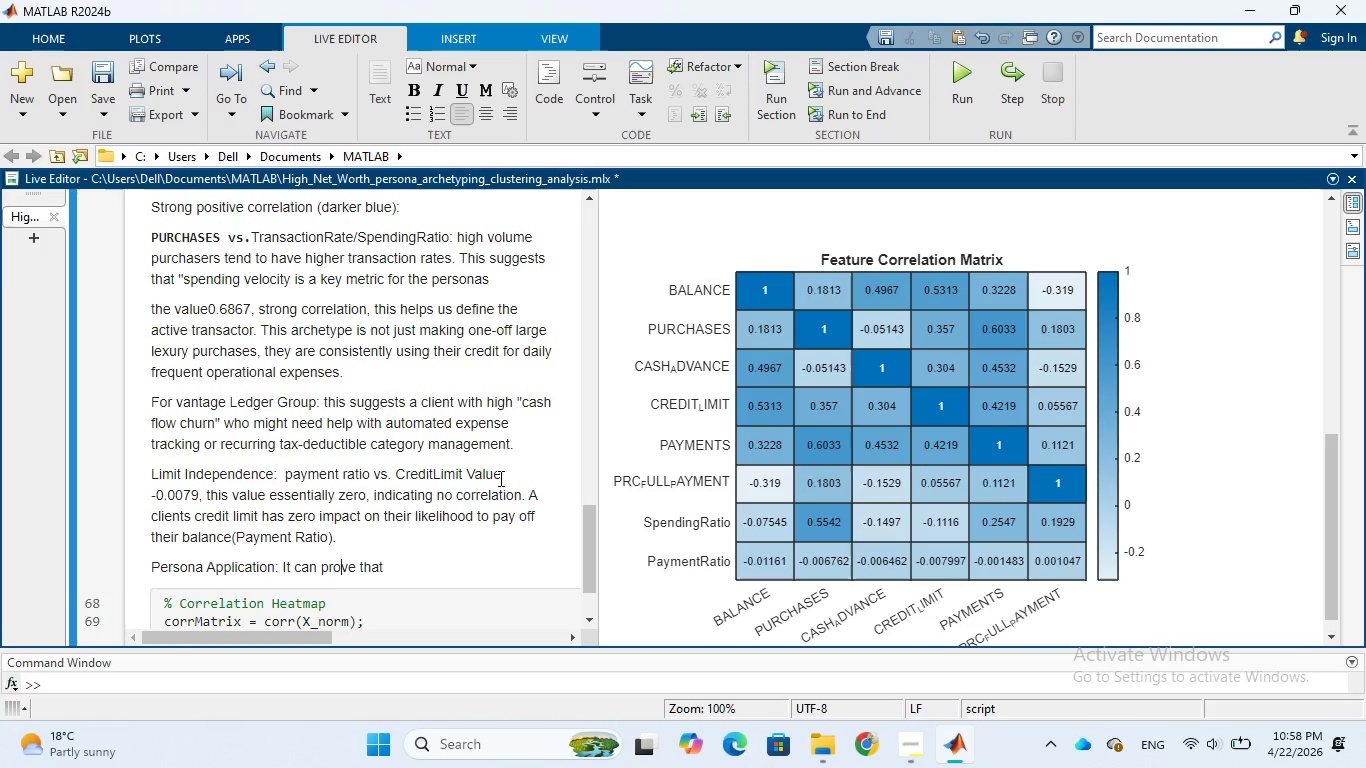 
key(ArrowRight)
 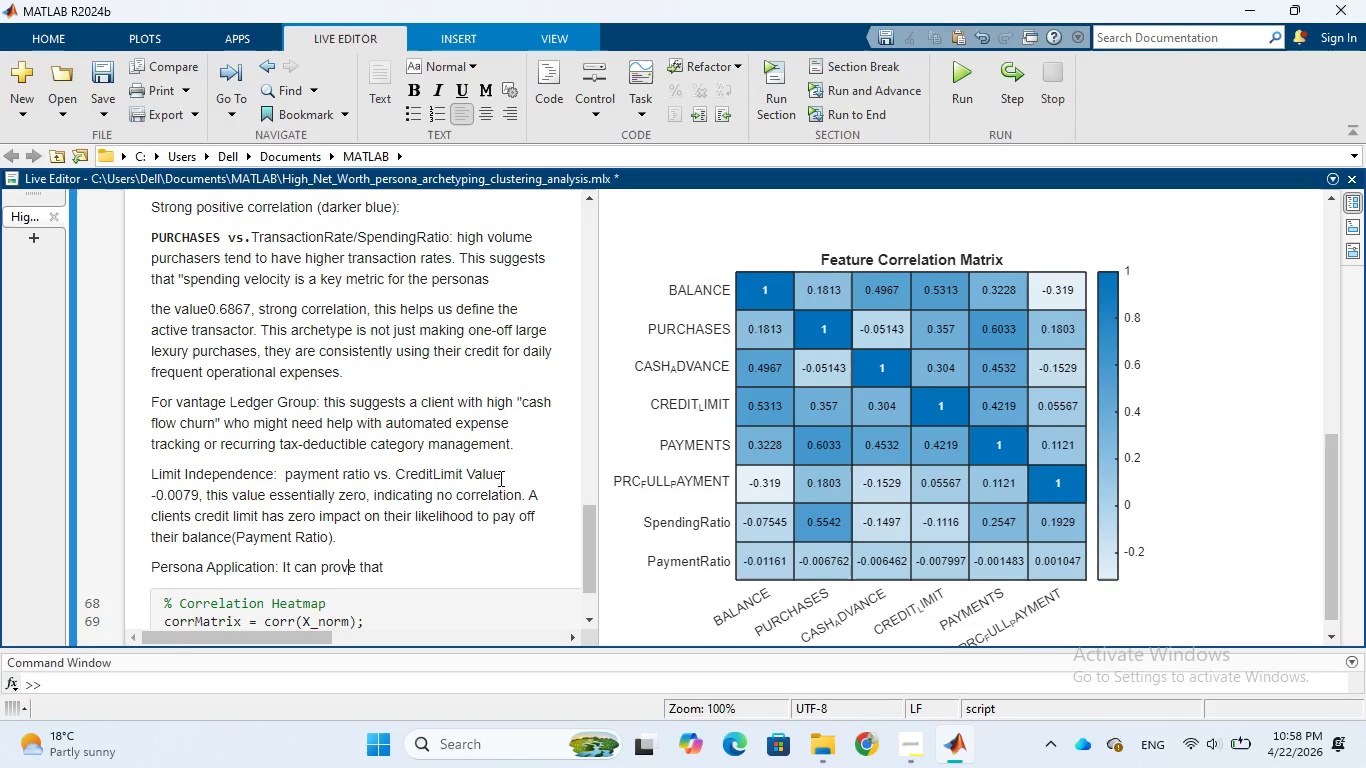 
key(ArrowRight)
 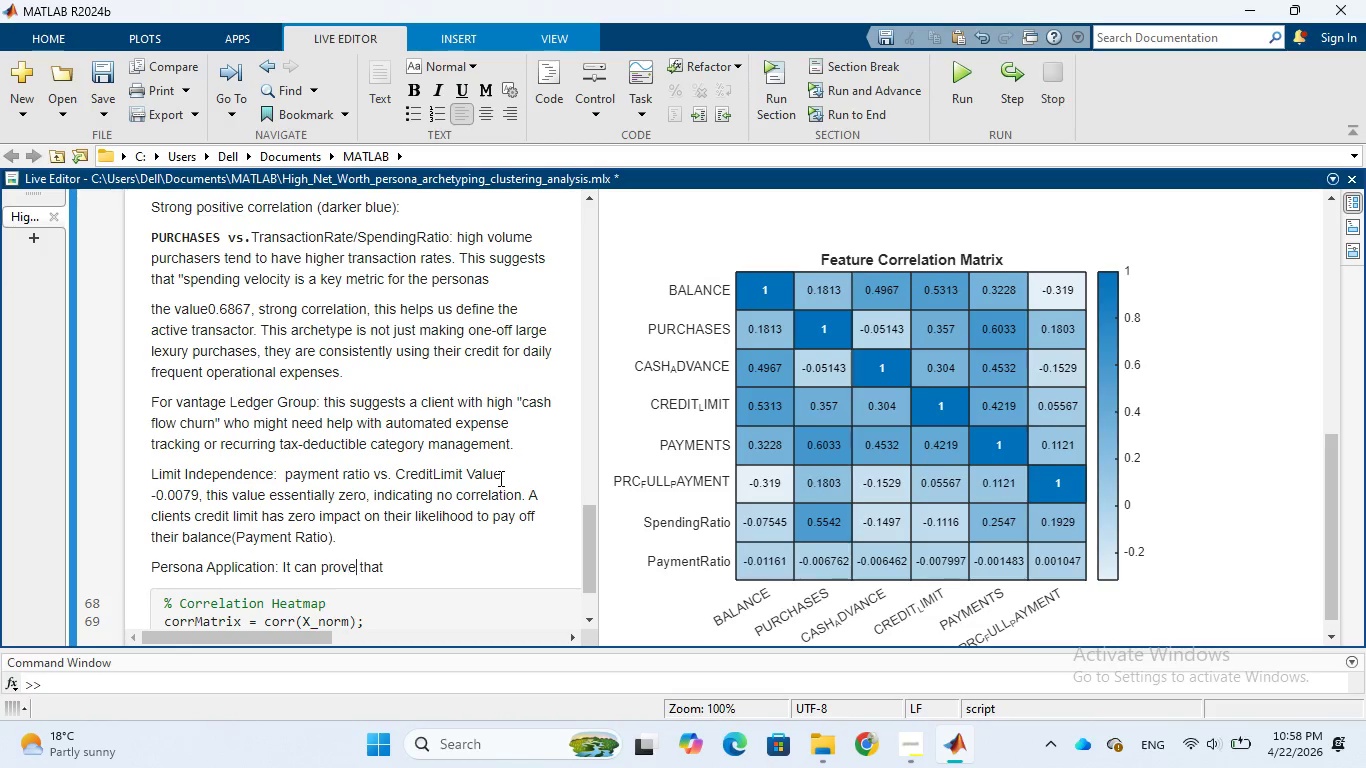 
key(ArrowRight)
 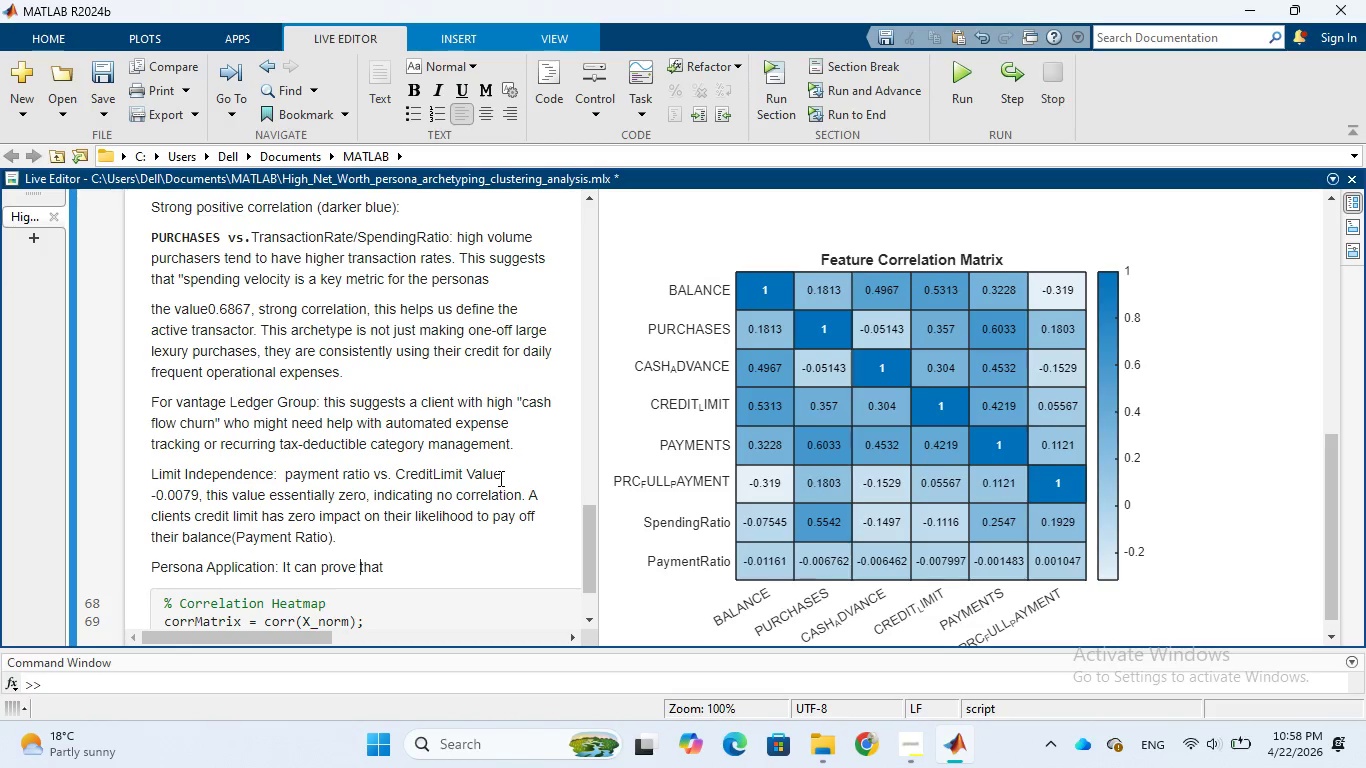 
key(ArrowRight)
 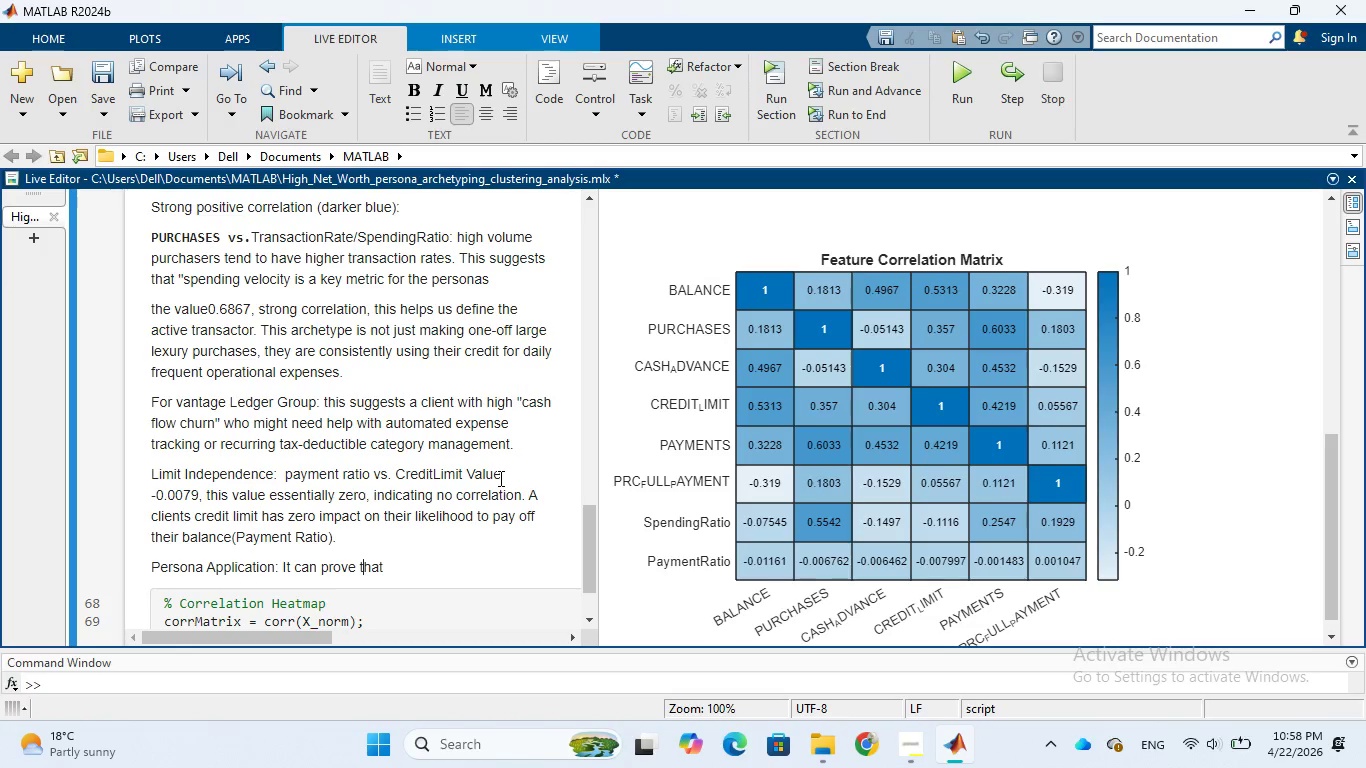 
key(ArrowRight)
 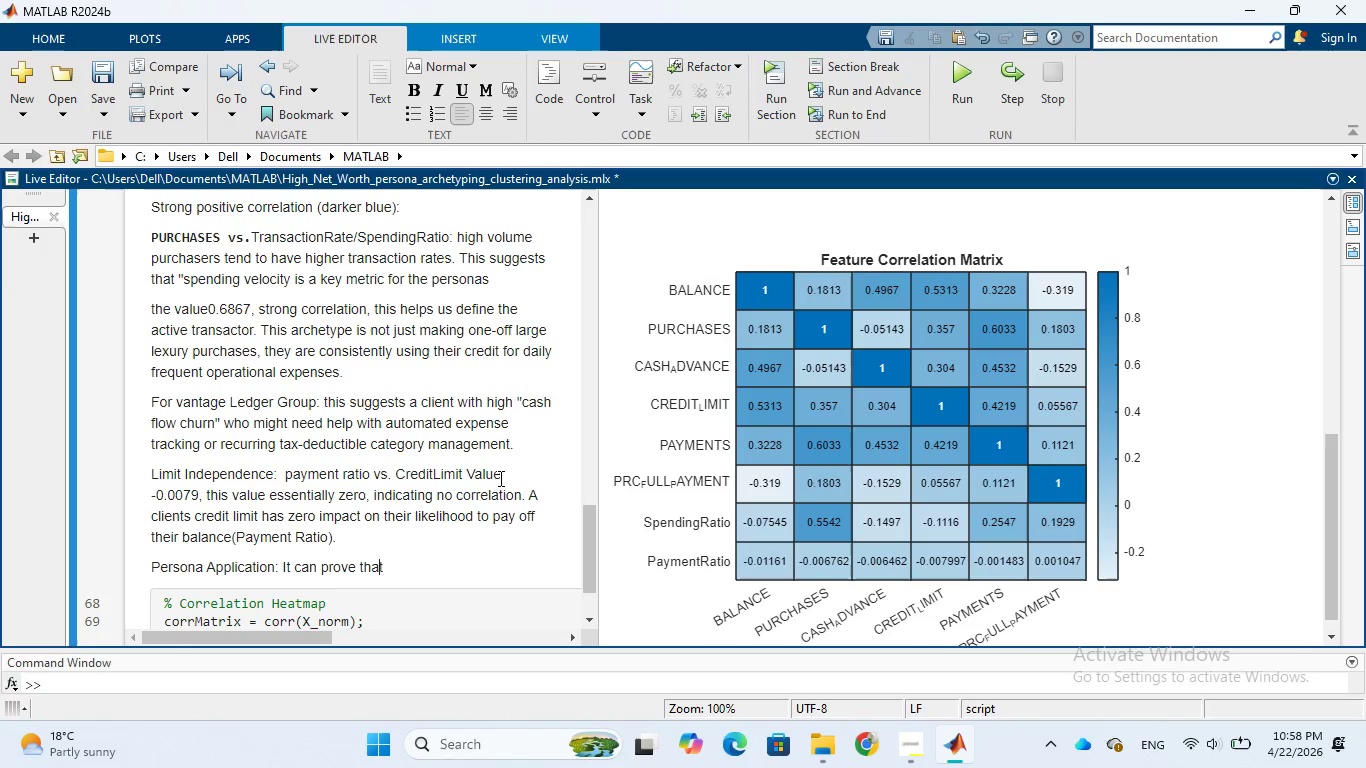 
key(ArrowRight)
 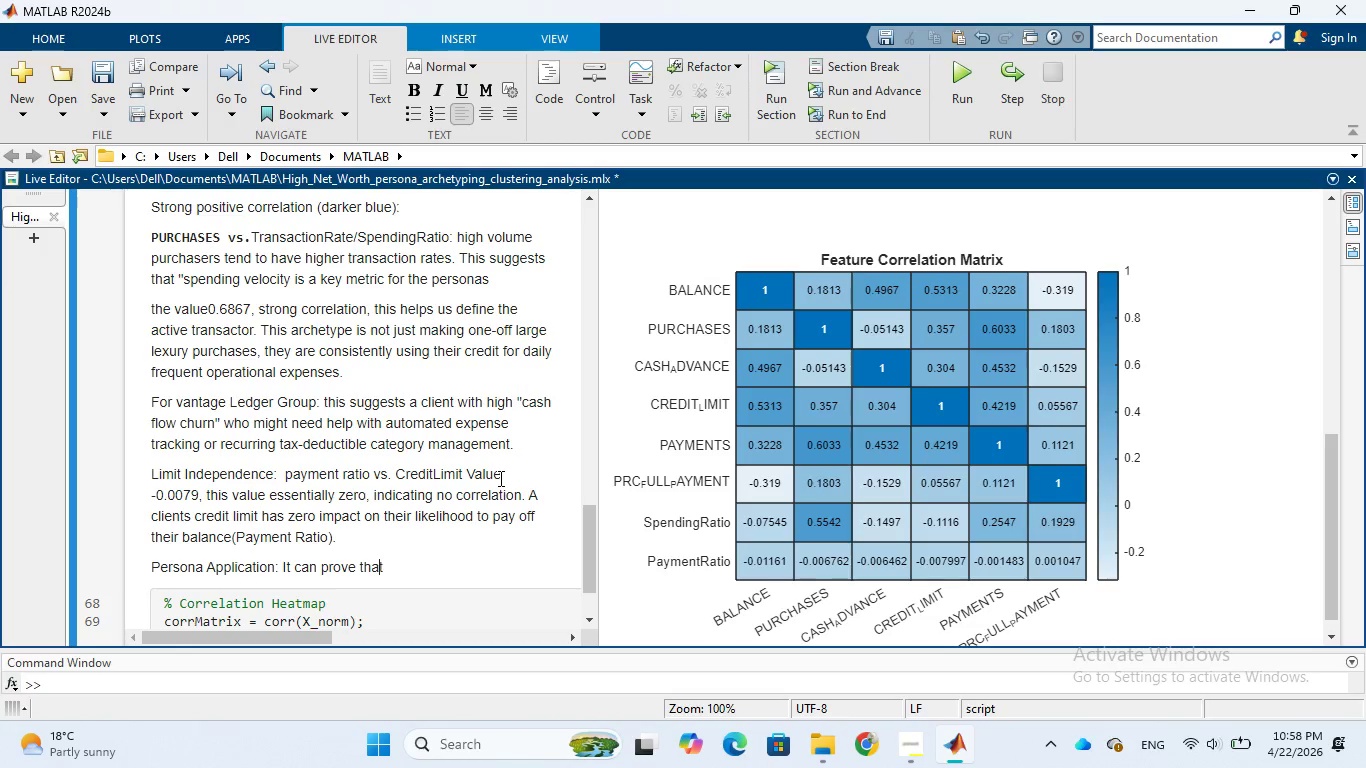 
key(ArrowRight)
 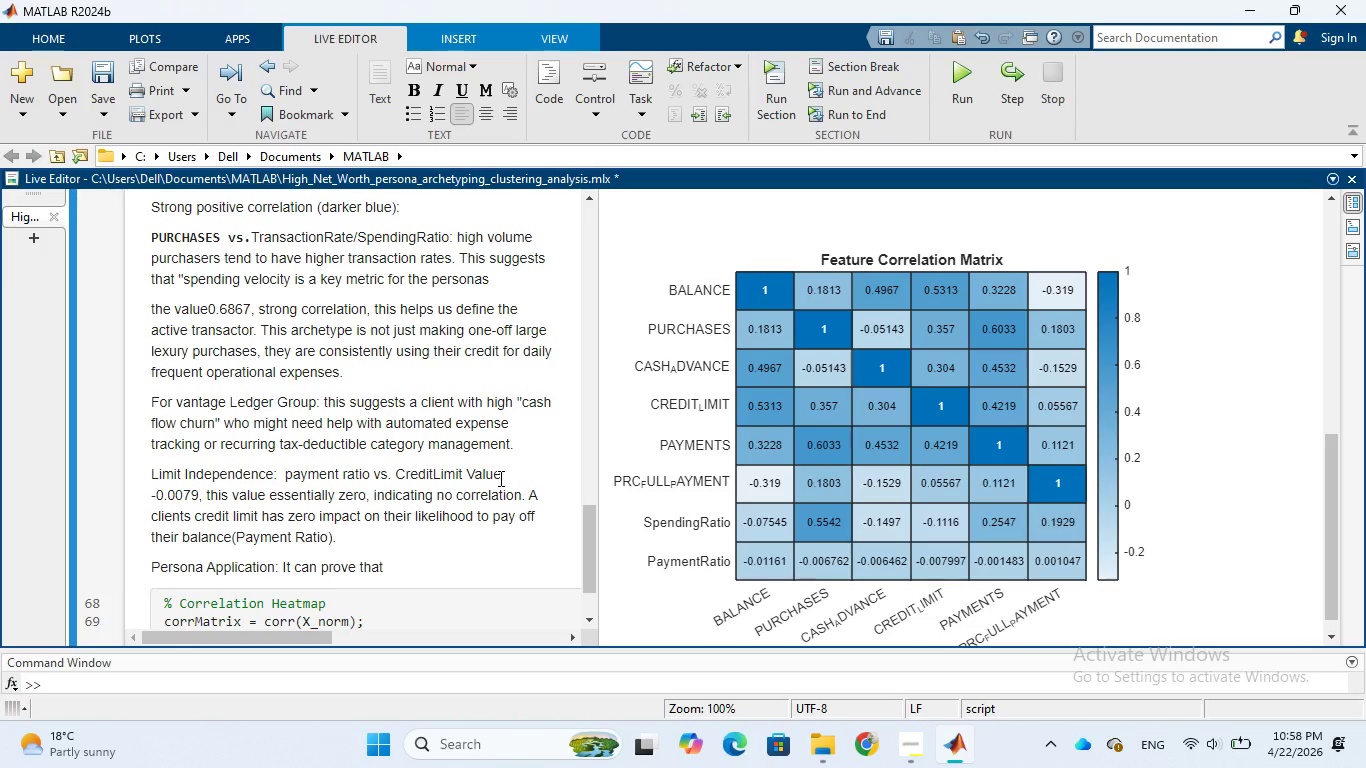 
key(Space)
 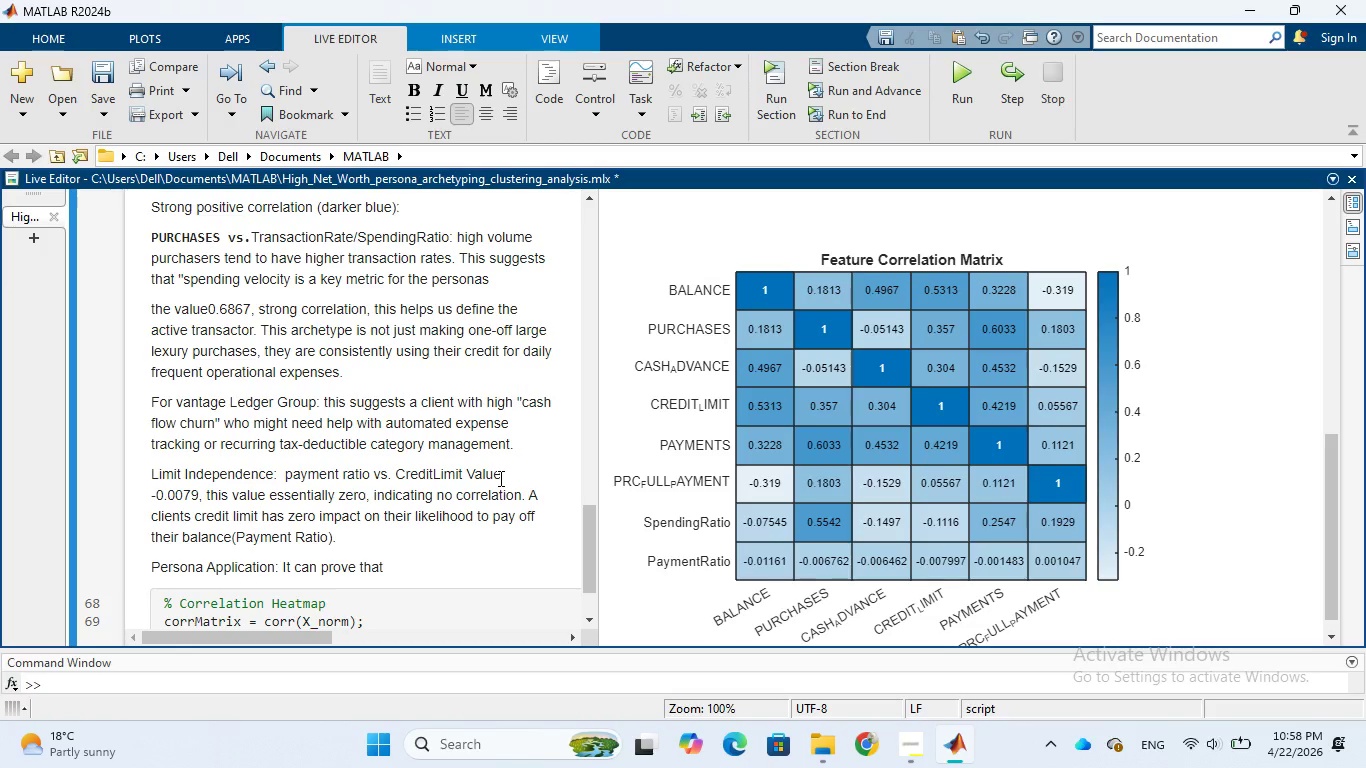 
type(Credit )
key(Backspace)
type(Limit  is a measure )
 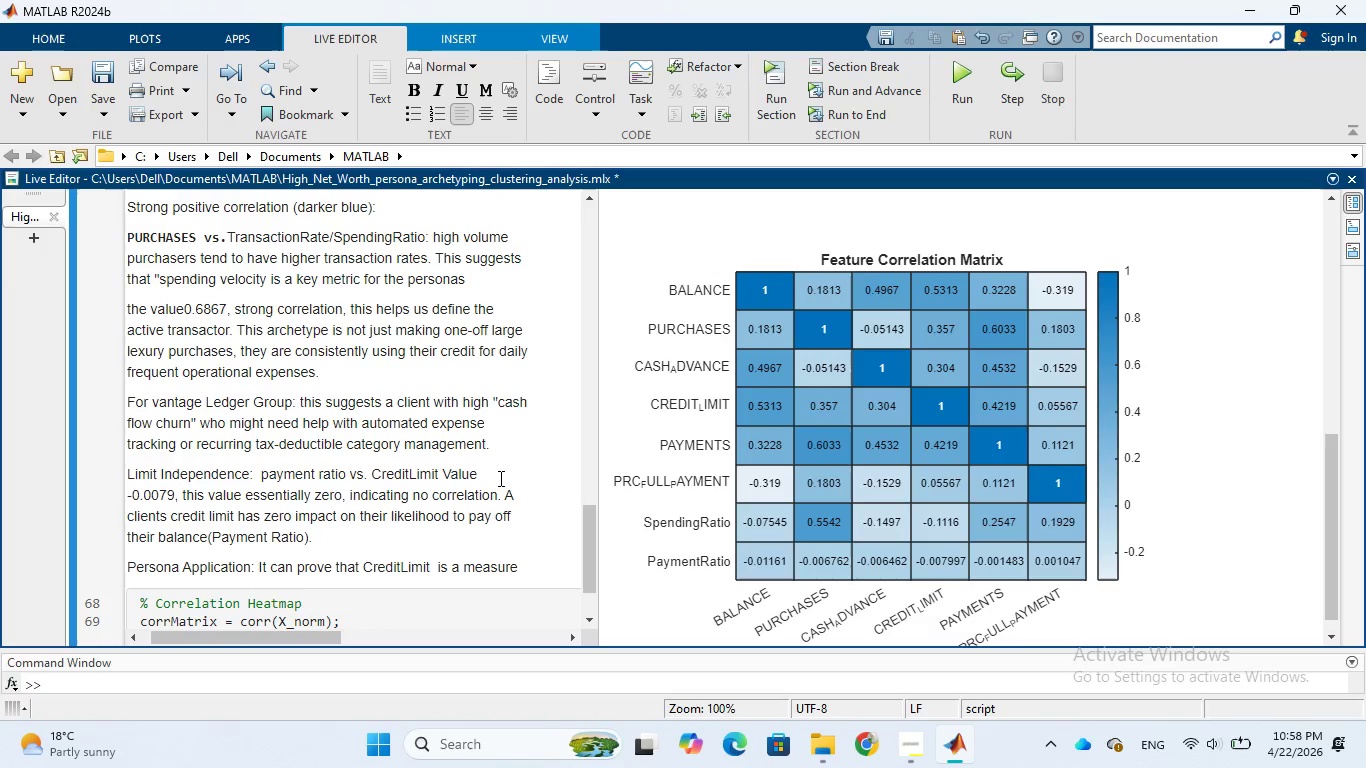 
wait(6.02)
 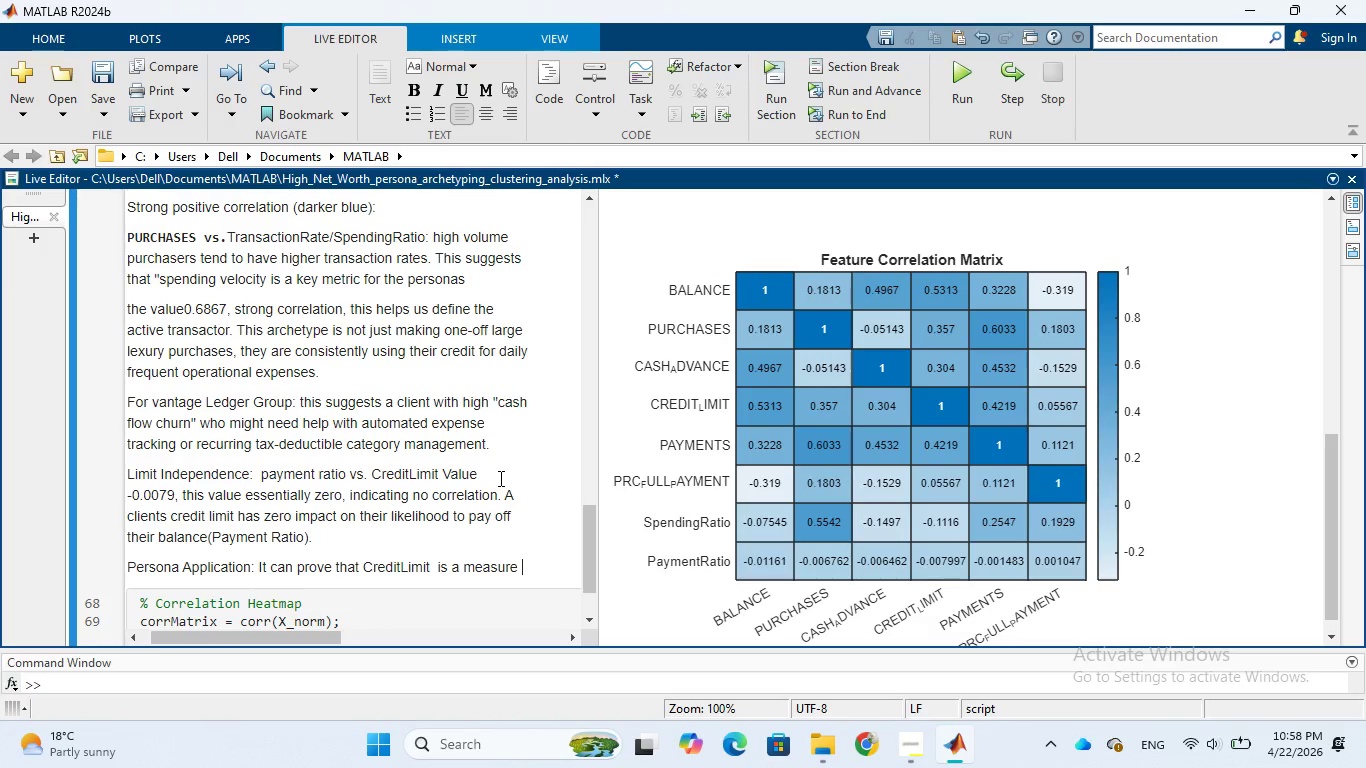 
type(of potential but )
 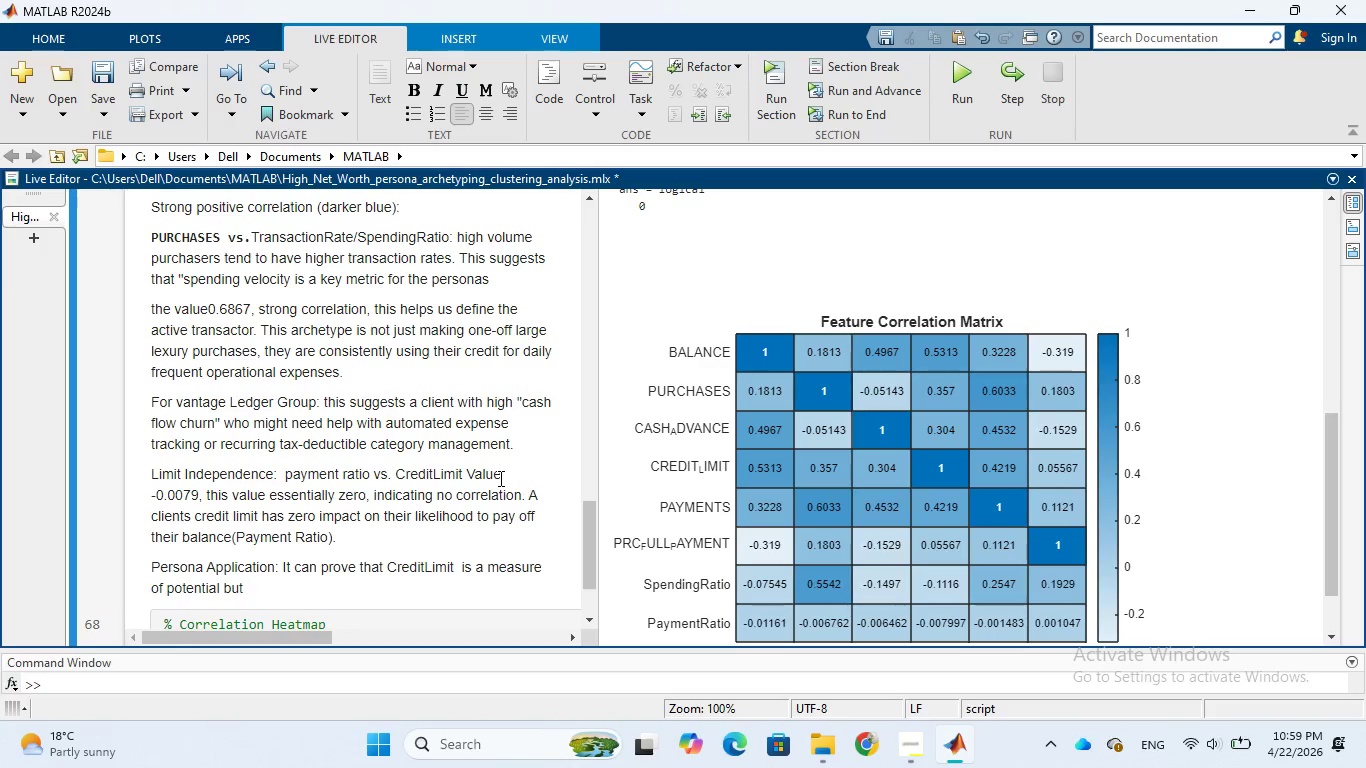 
wait(7.23)
 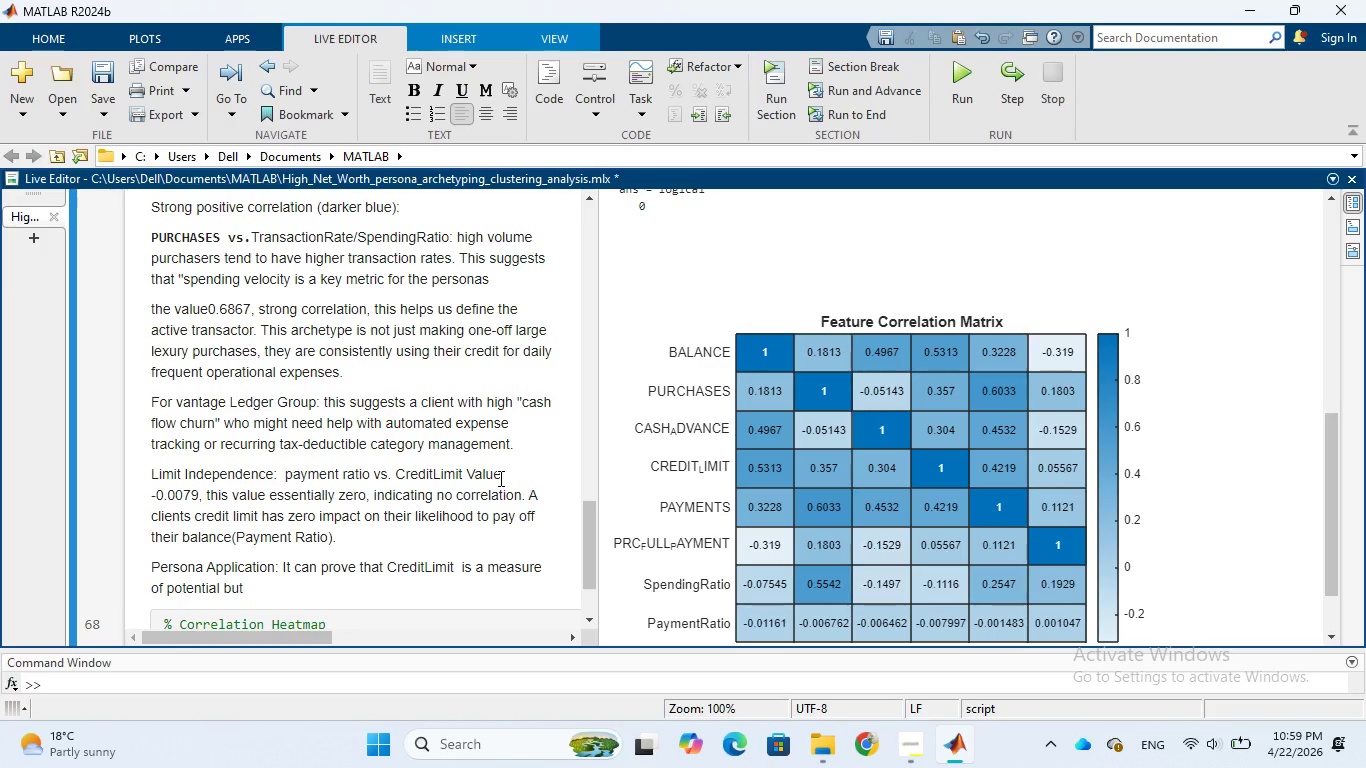 
type(not behavior)
 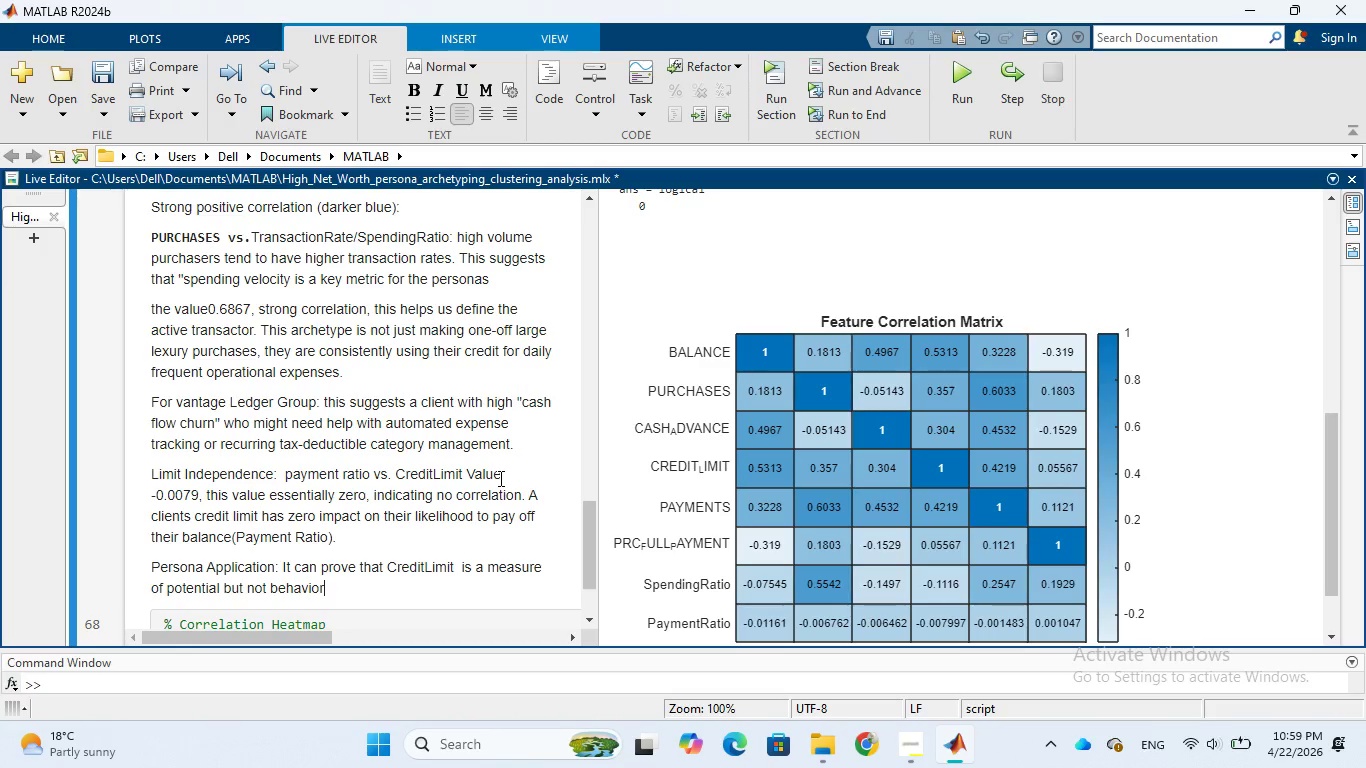 
wait(24.75)
 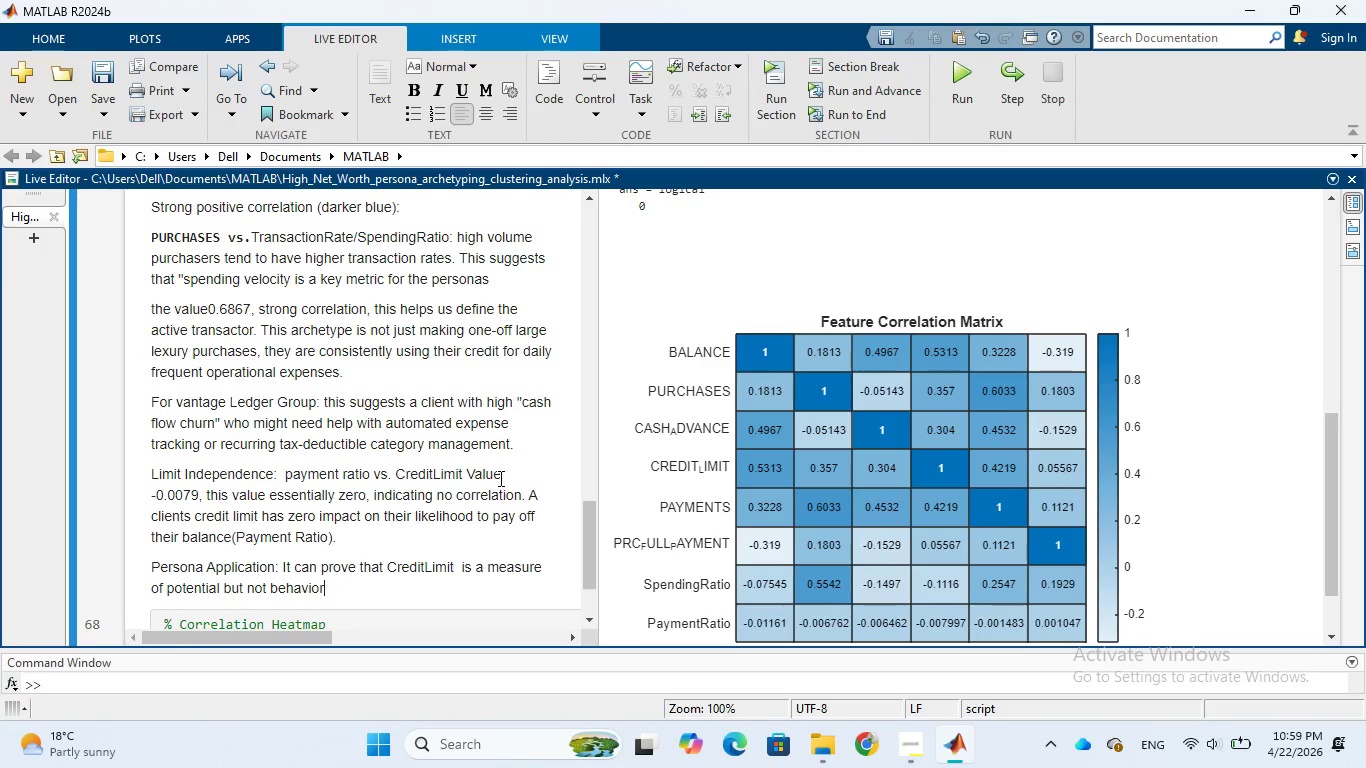 
type(, we can te)
key(Backspace)
type(reat credit limit as )
 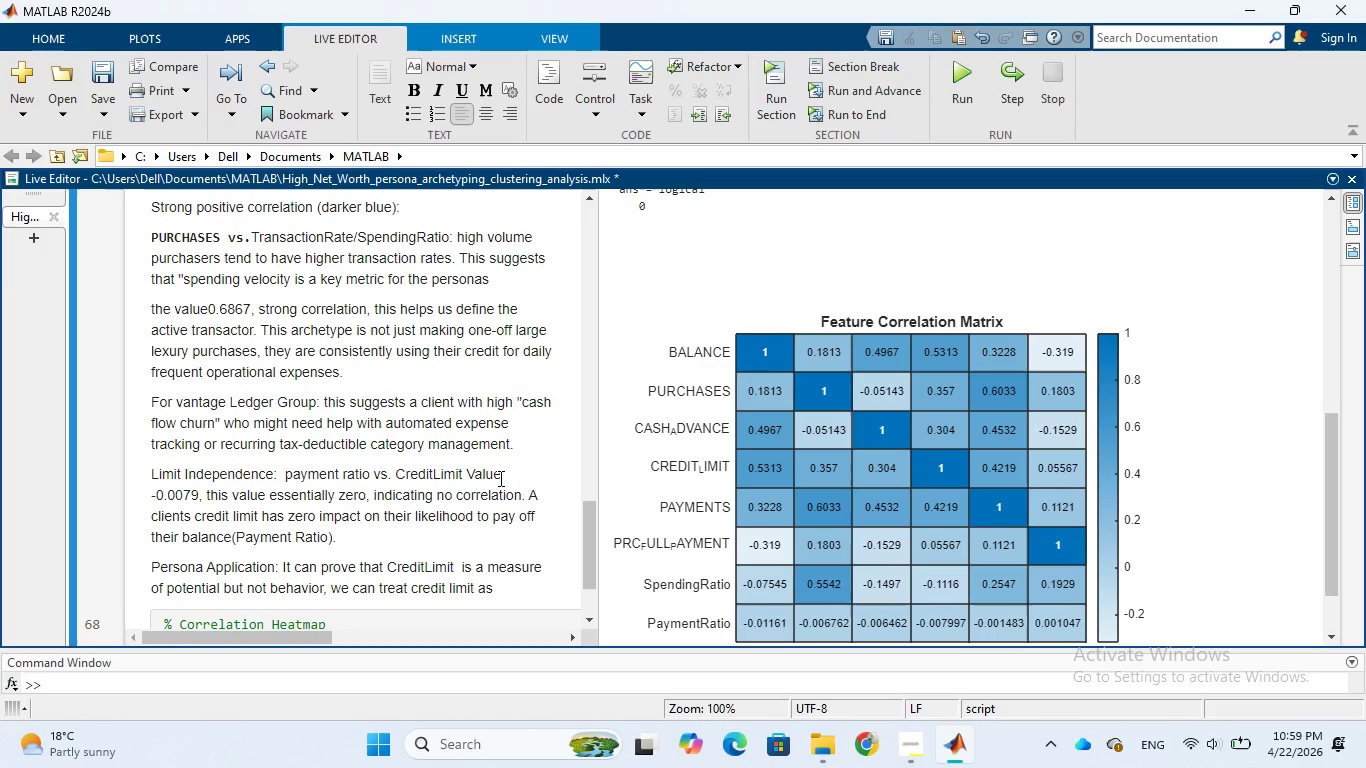 
type(demographic filter)
 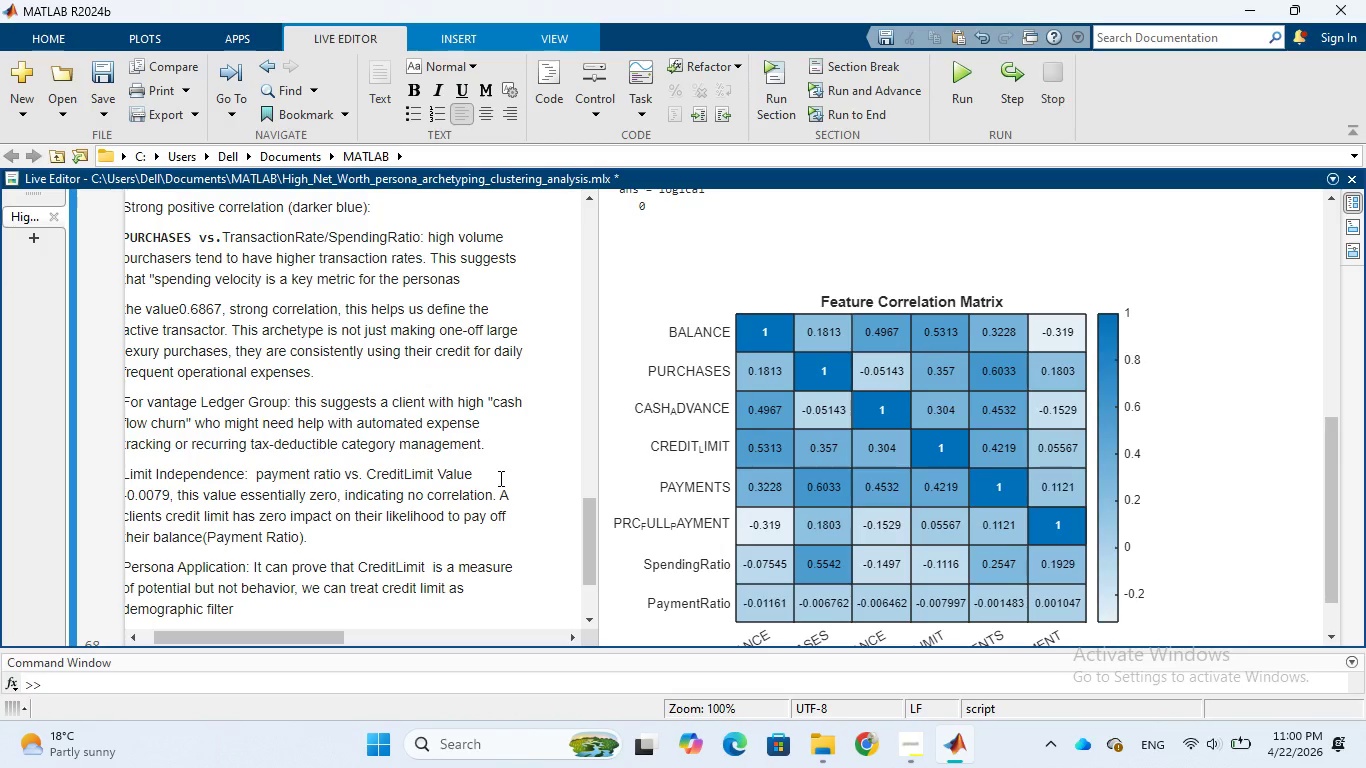 
wait(41.36)
 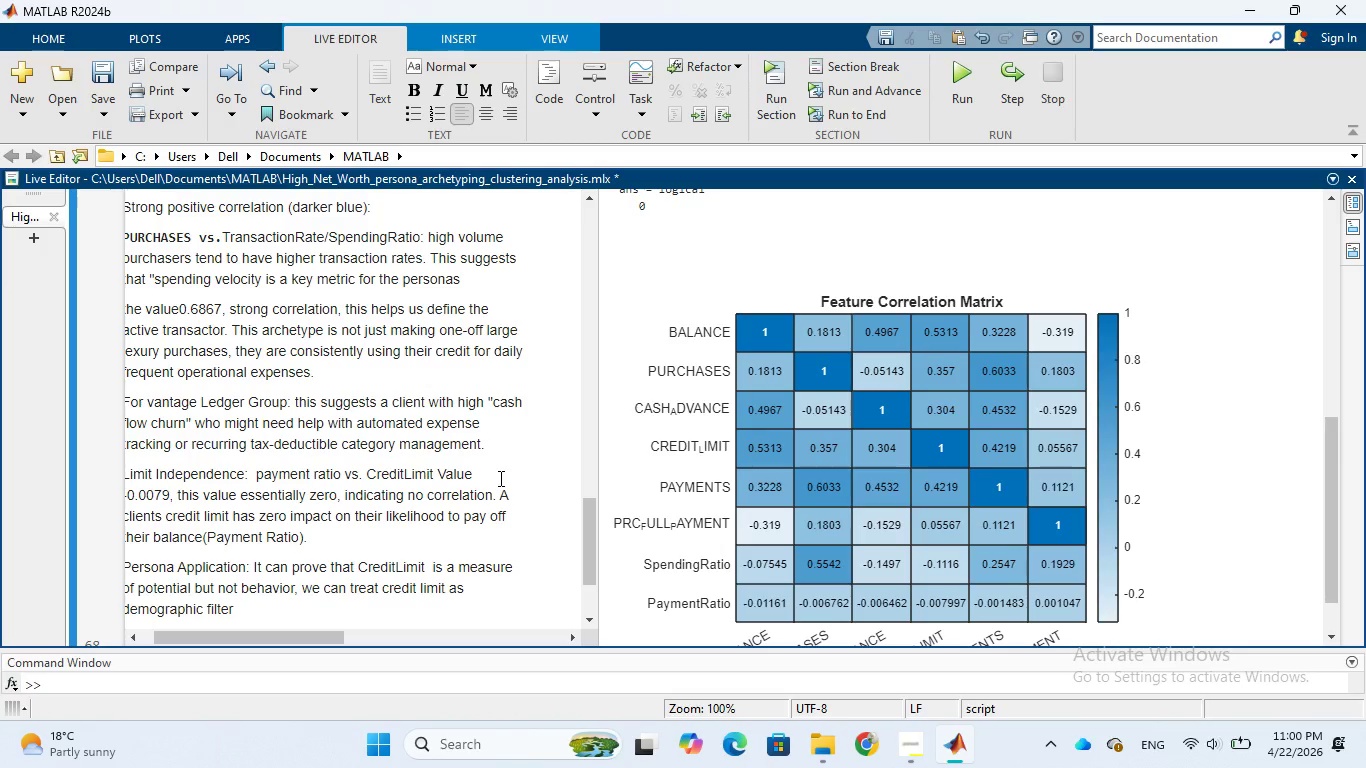 
type(, but paymnt )
key(Backspace)
type(Ratio )
 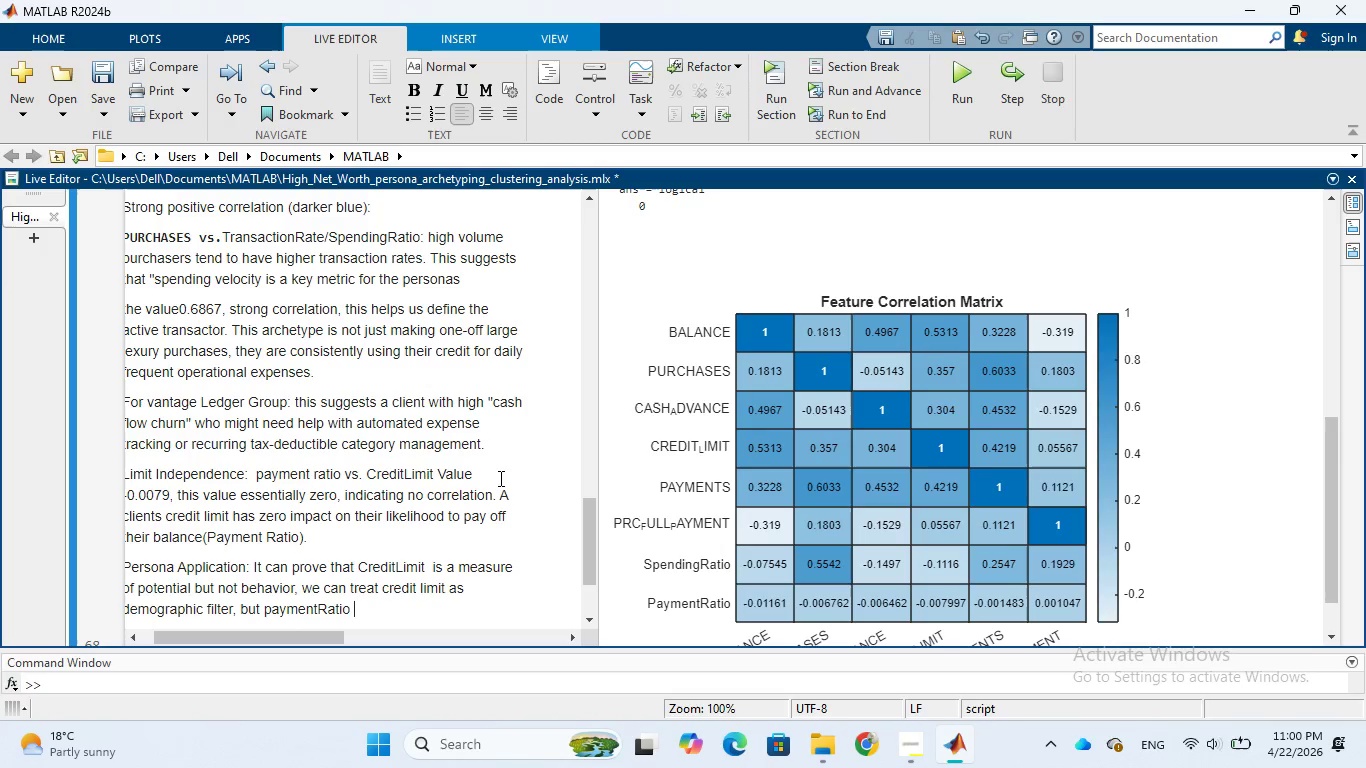 
hold_key(key=E, duration=0.33)
 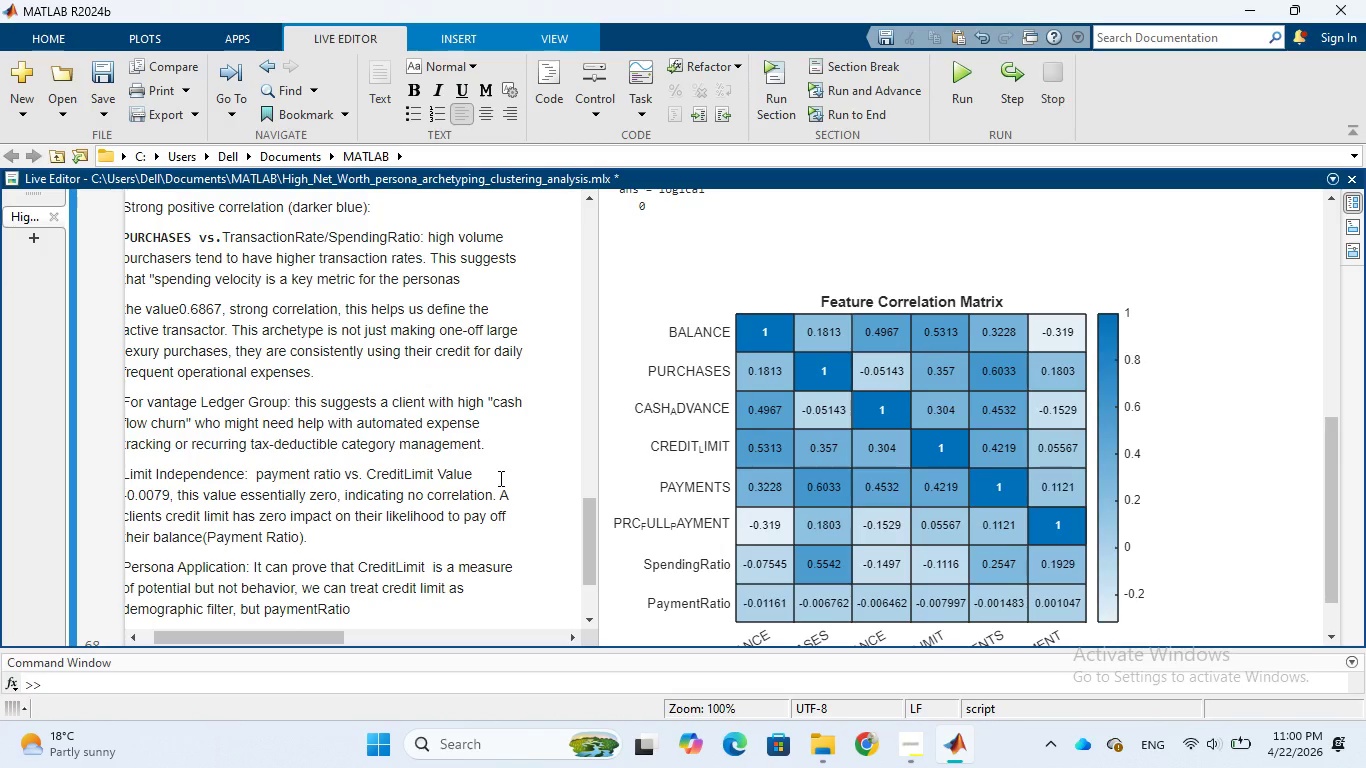 
wait(5.72)
 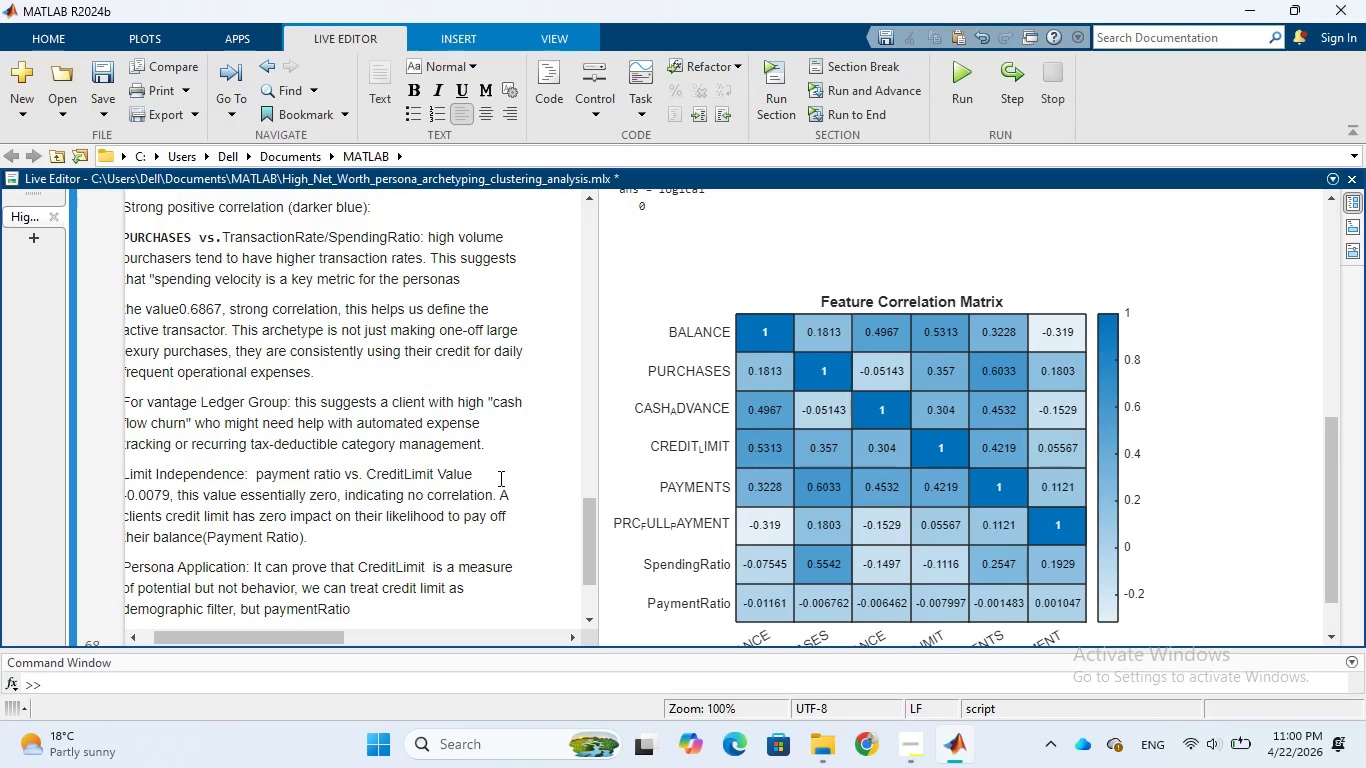 
type(as behavior de)
key(Backspace)
 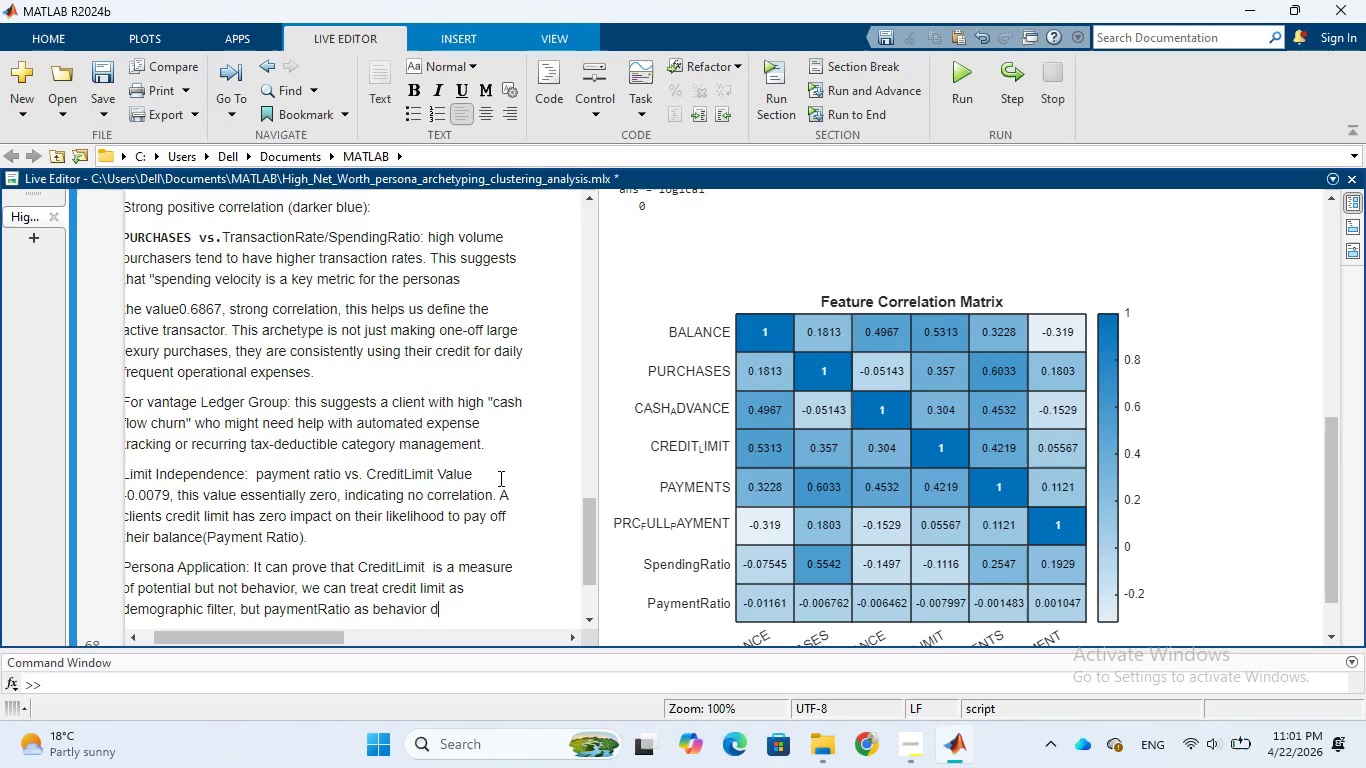 
wait(23.52)
 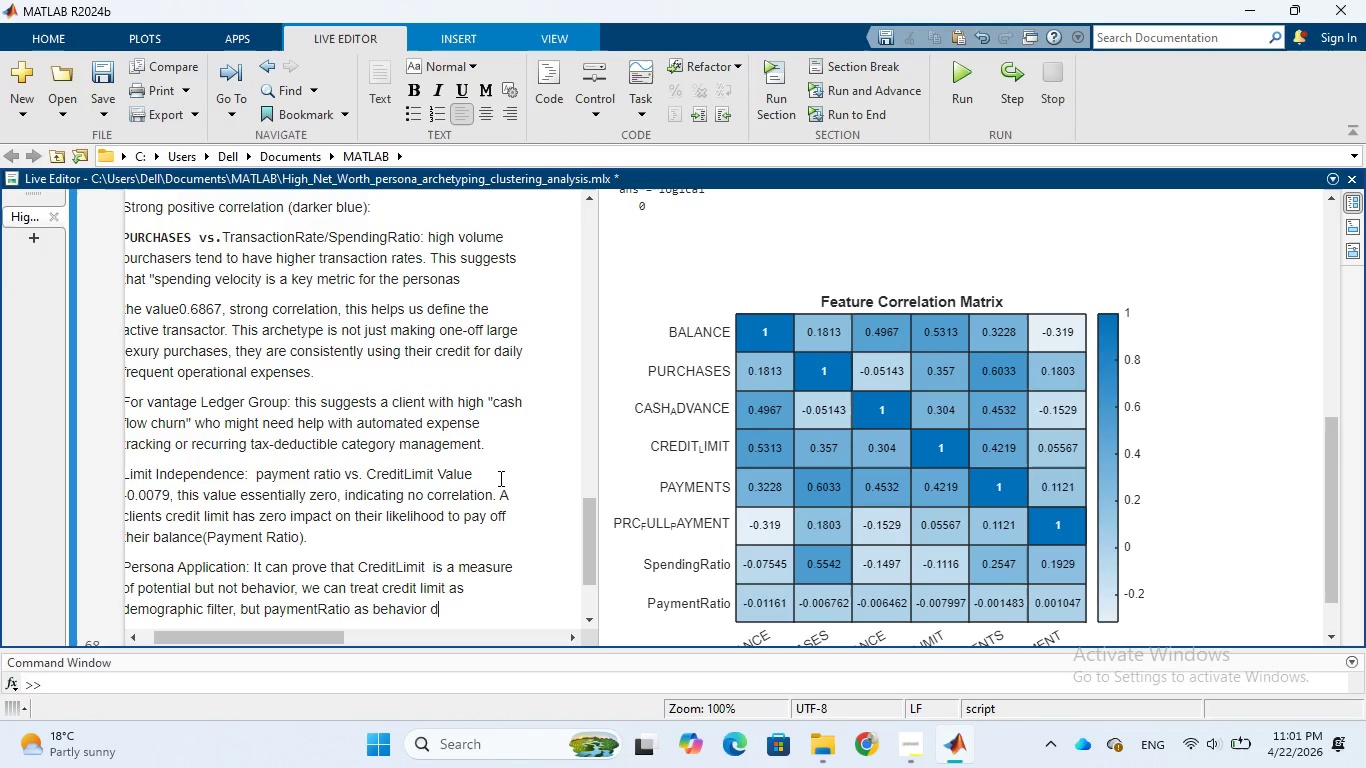 
key(Backspace)
key(Backspace)
type(al differentiator)
 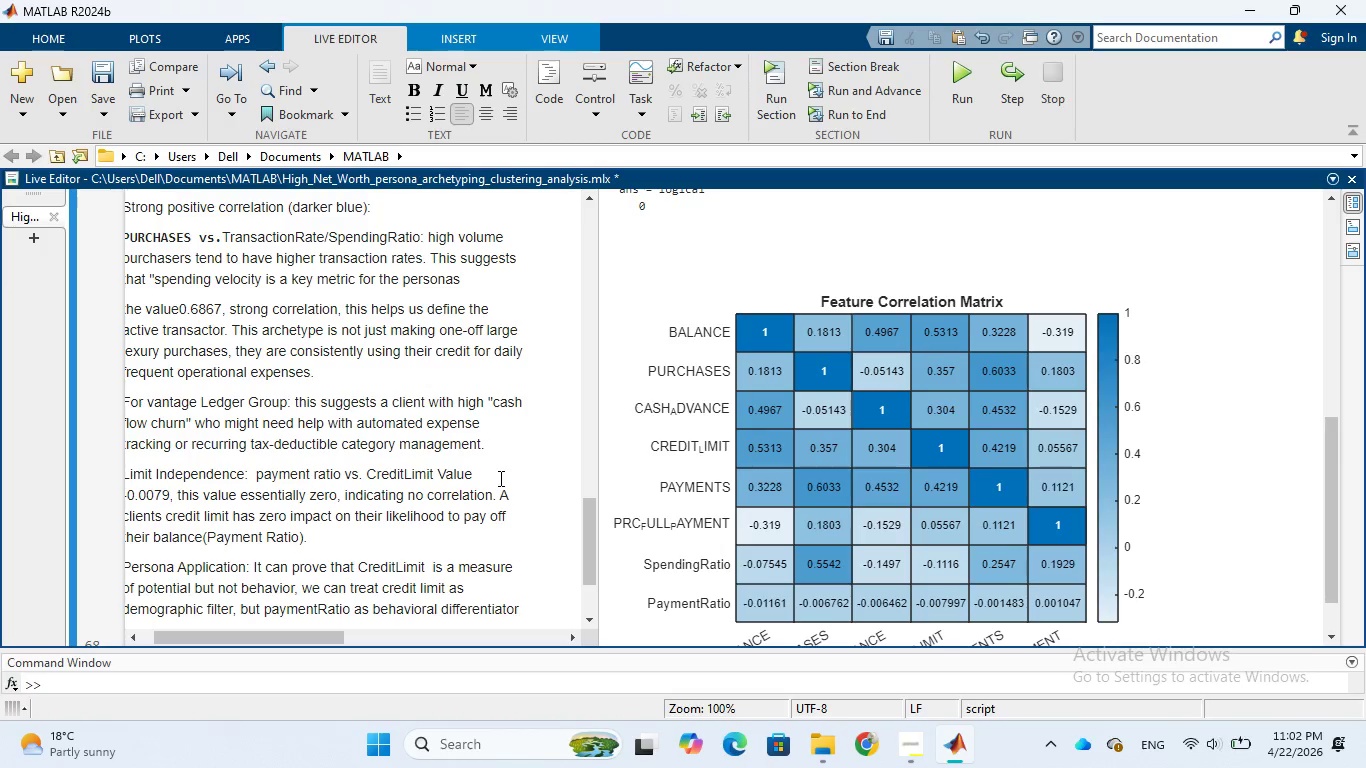 
wait(31.41)
 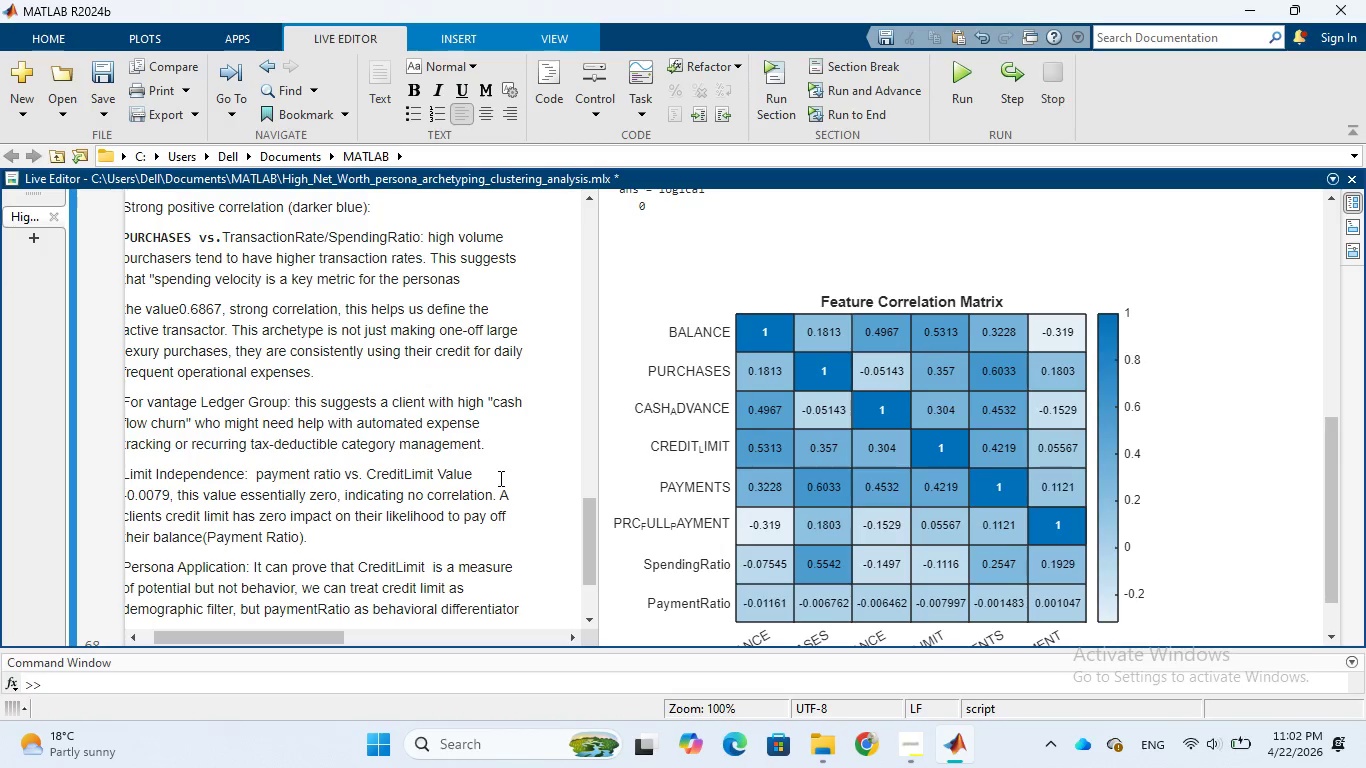 
scroll: coordinate [492, 371], scroll_direction: up, amount: 4.0
 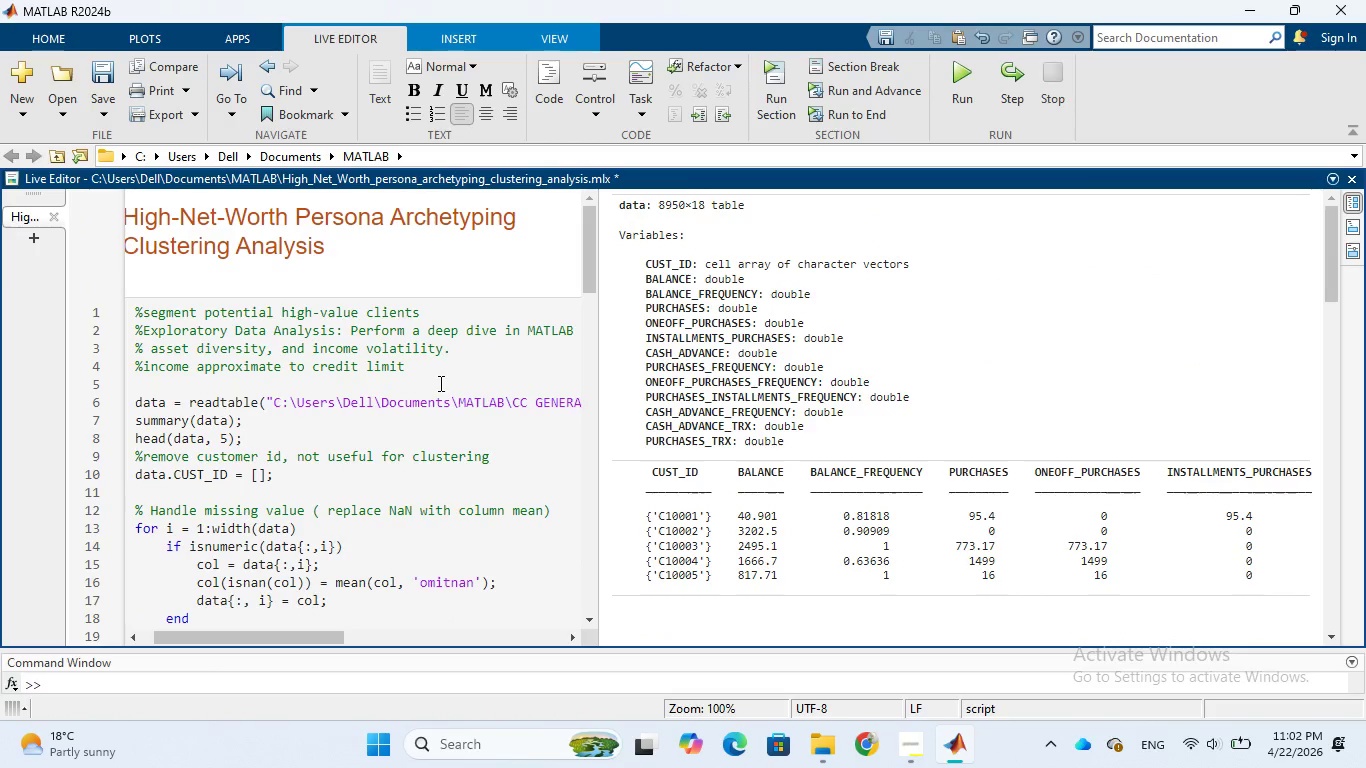 
wait(13.03)
 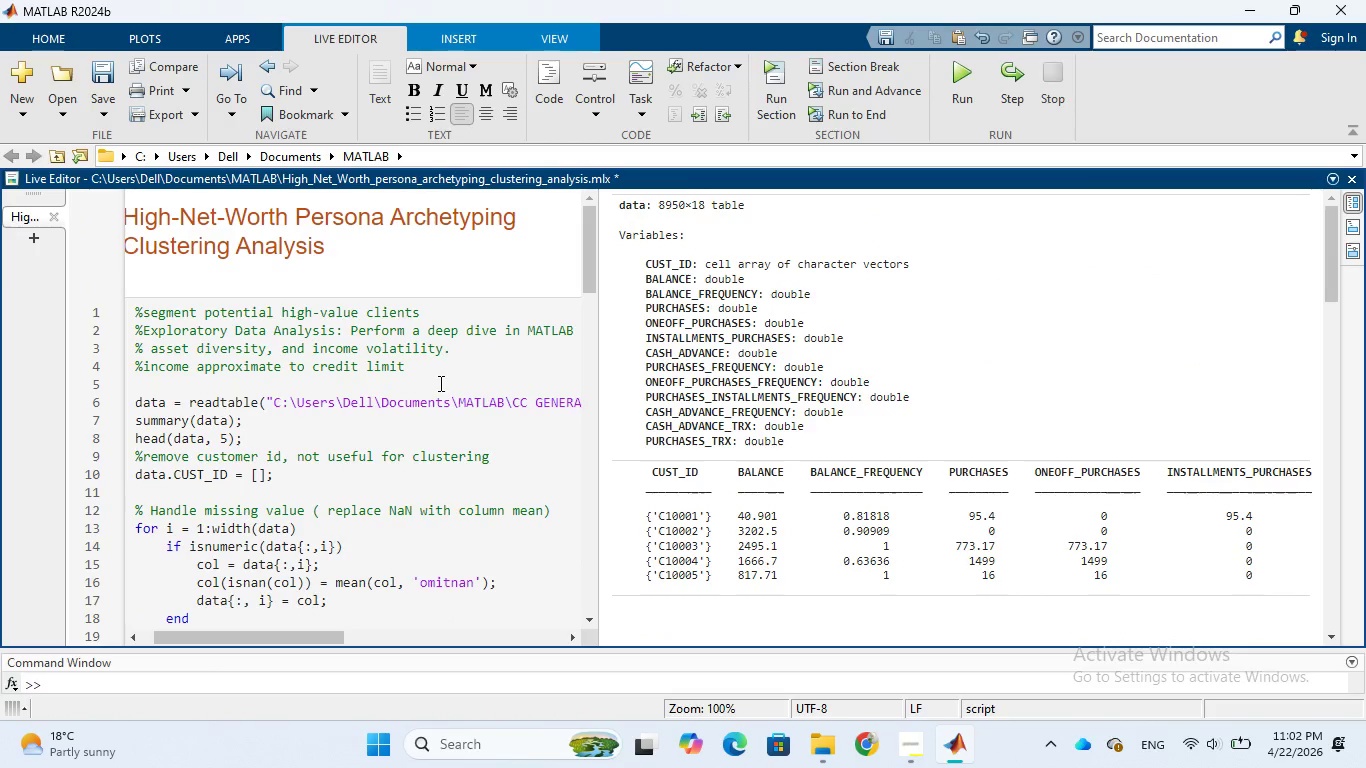 
scroll: coordinate [439, 377], scroll_direction: down, amount: 17.0
 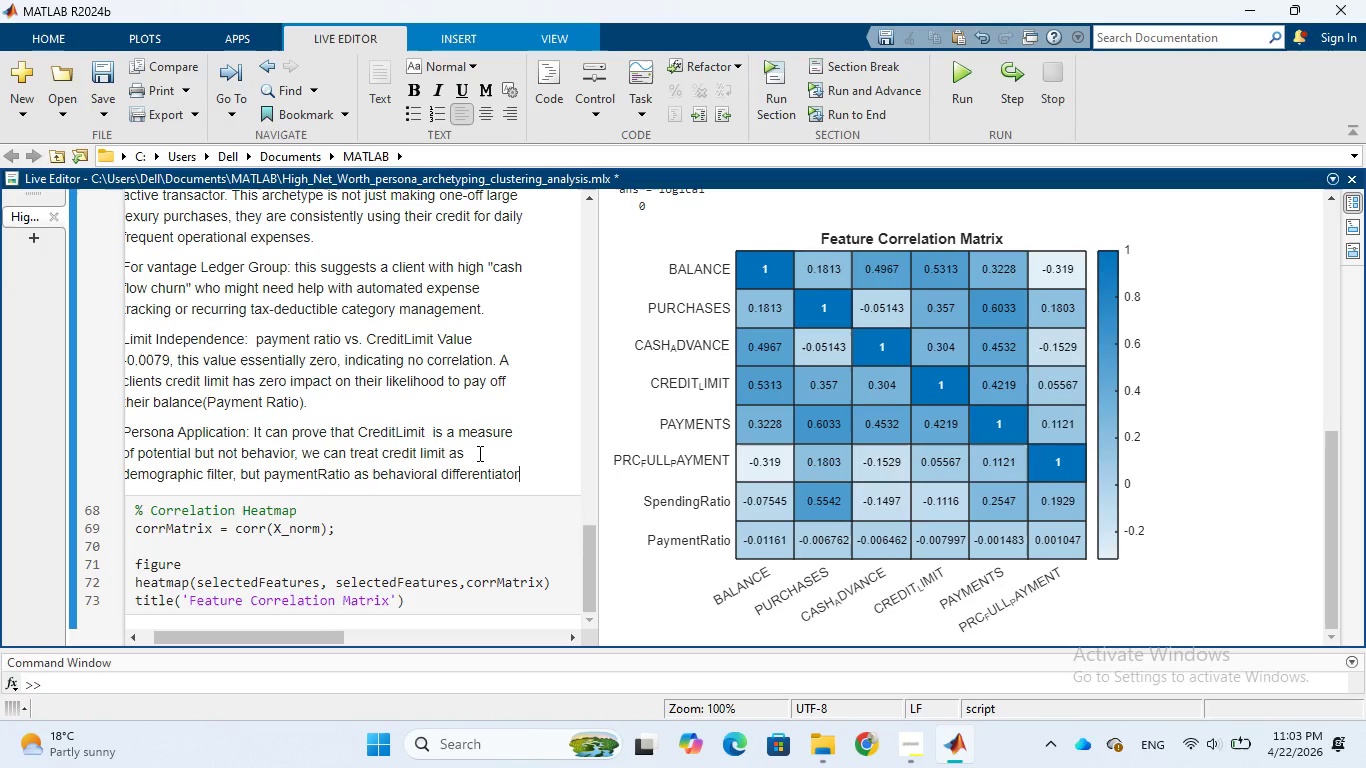 
wait(47.87)
 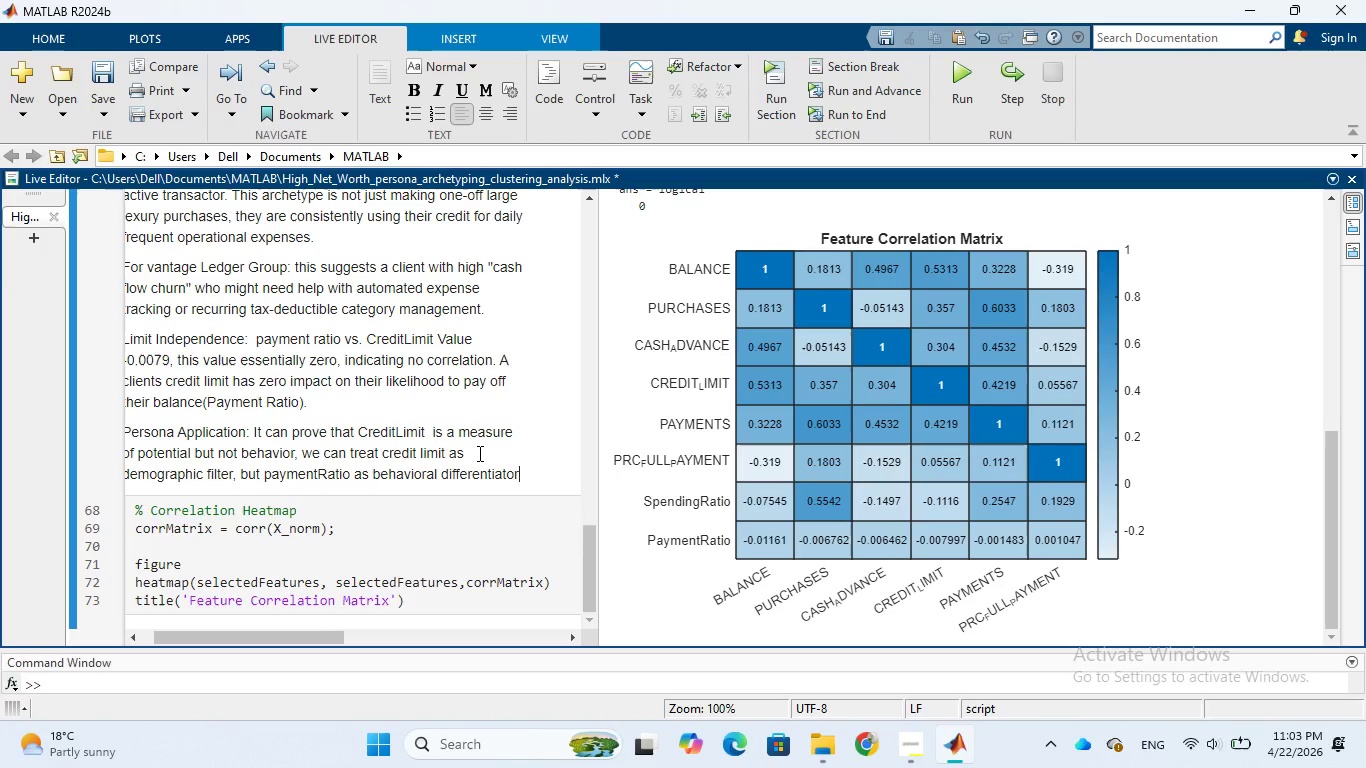 
key(Enter)
 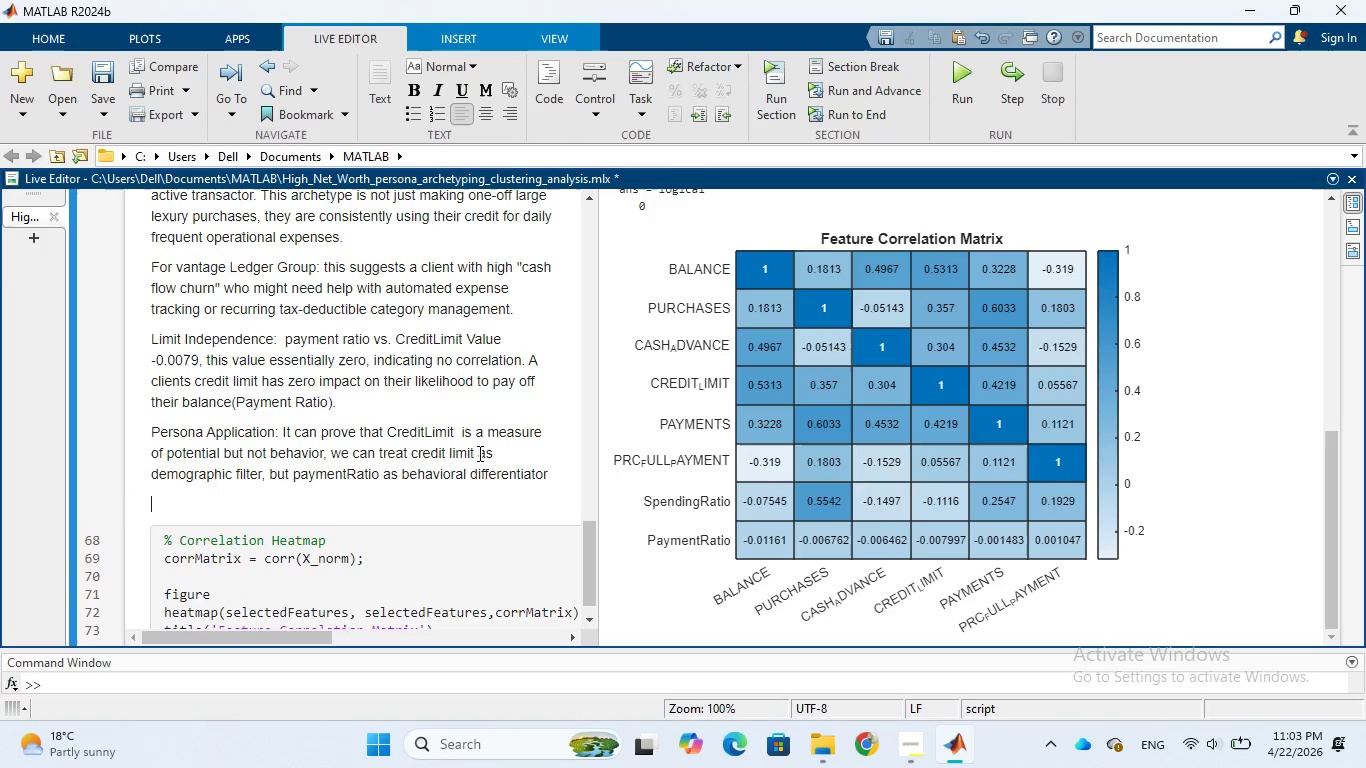 
type(Counter Intitutive Gap: )
 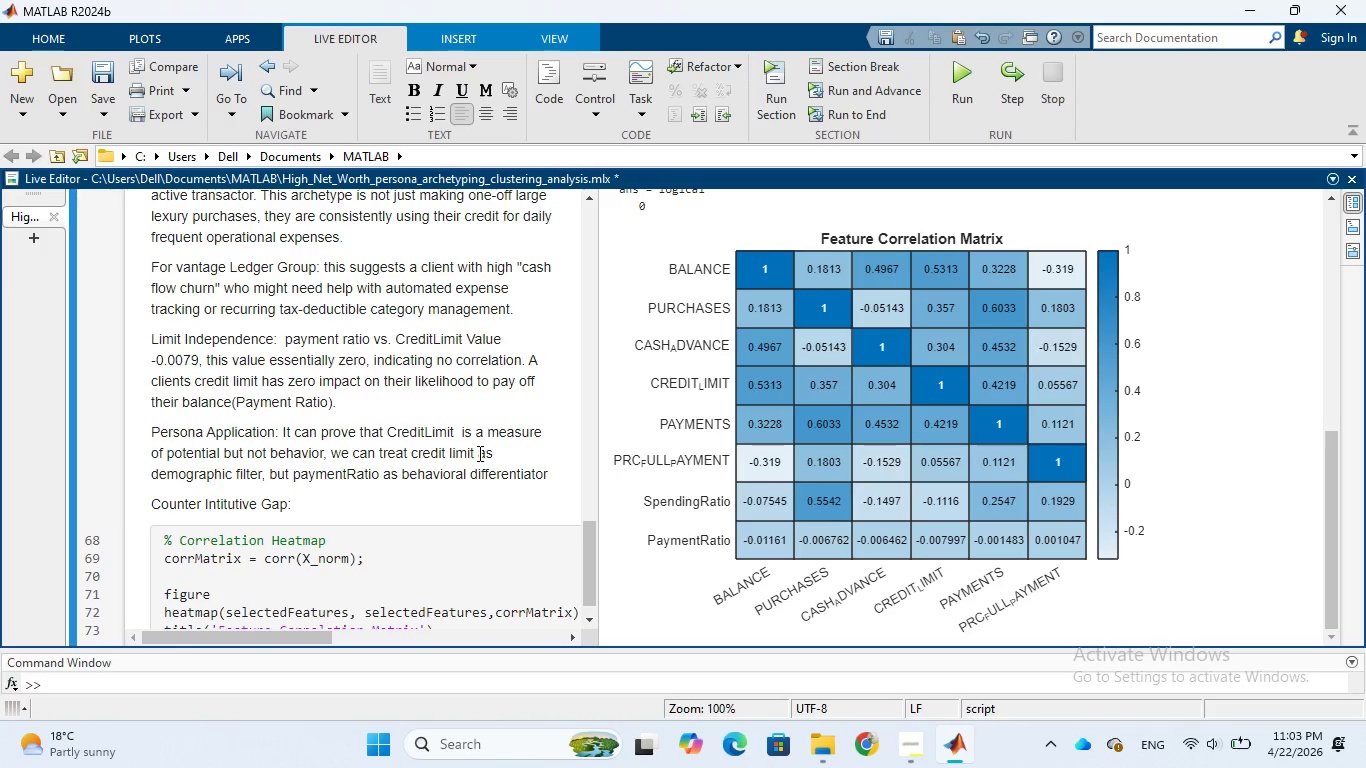 
type(Spending )
key(Backspace)
key(Backspace)
type(GRatio)
 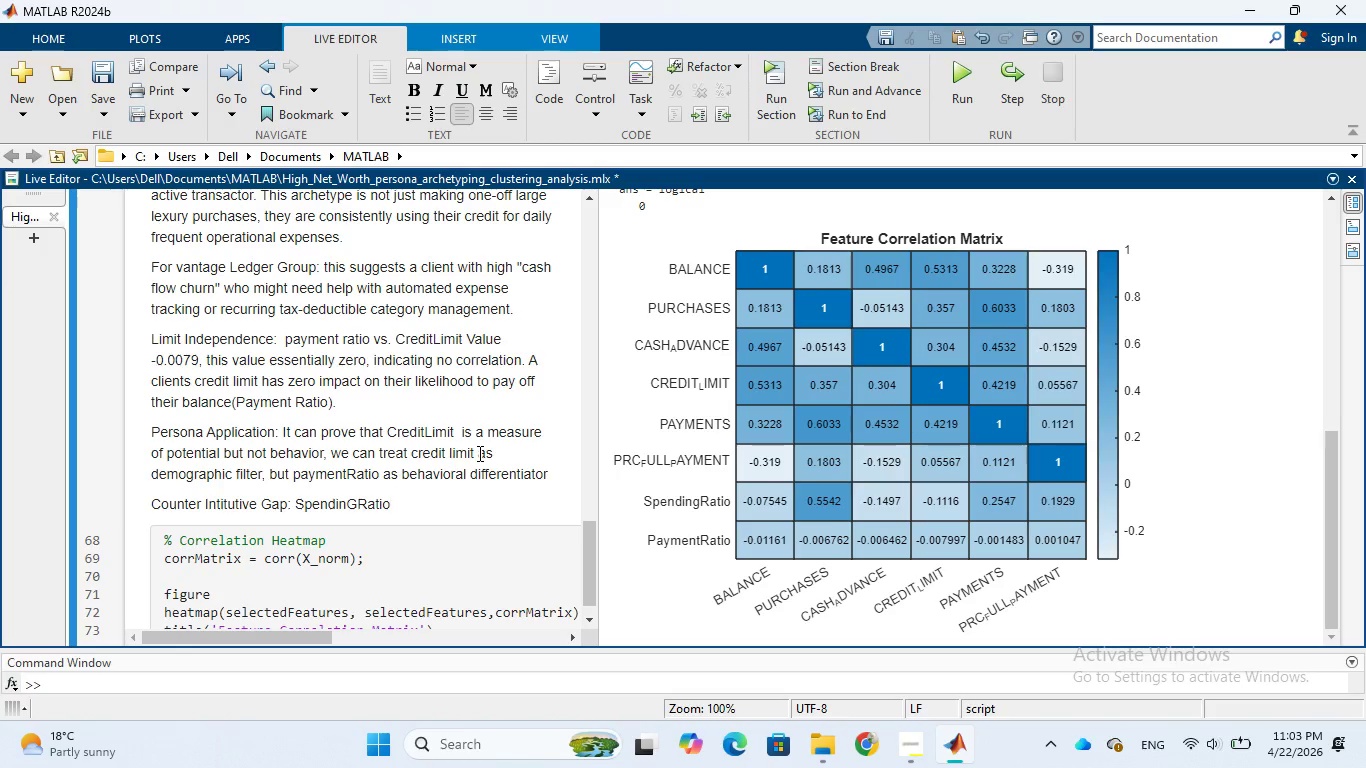 
key(ArrowLeft)
 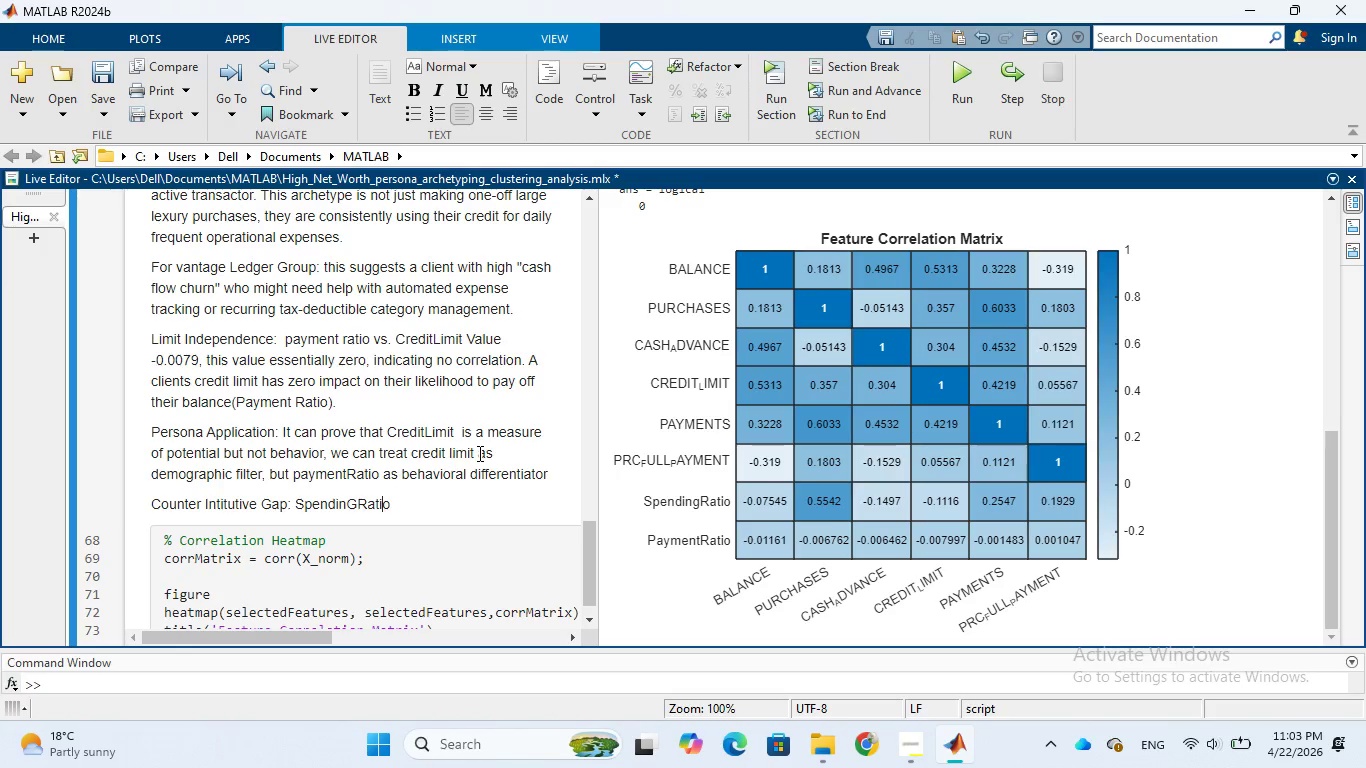 
key(ArrowLeft)
 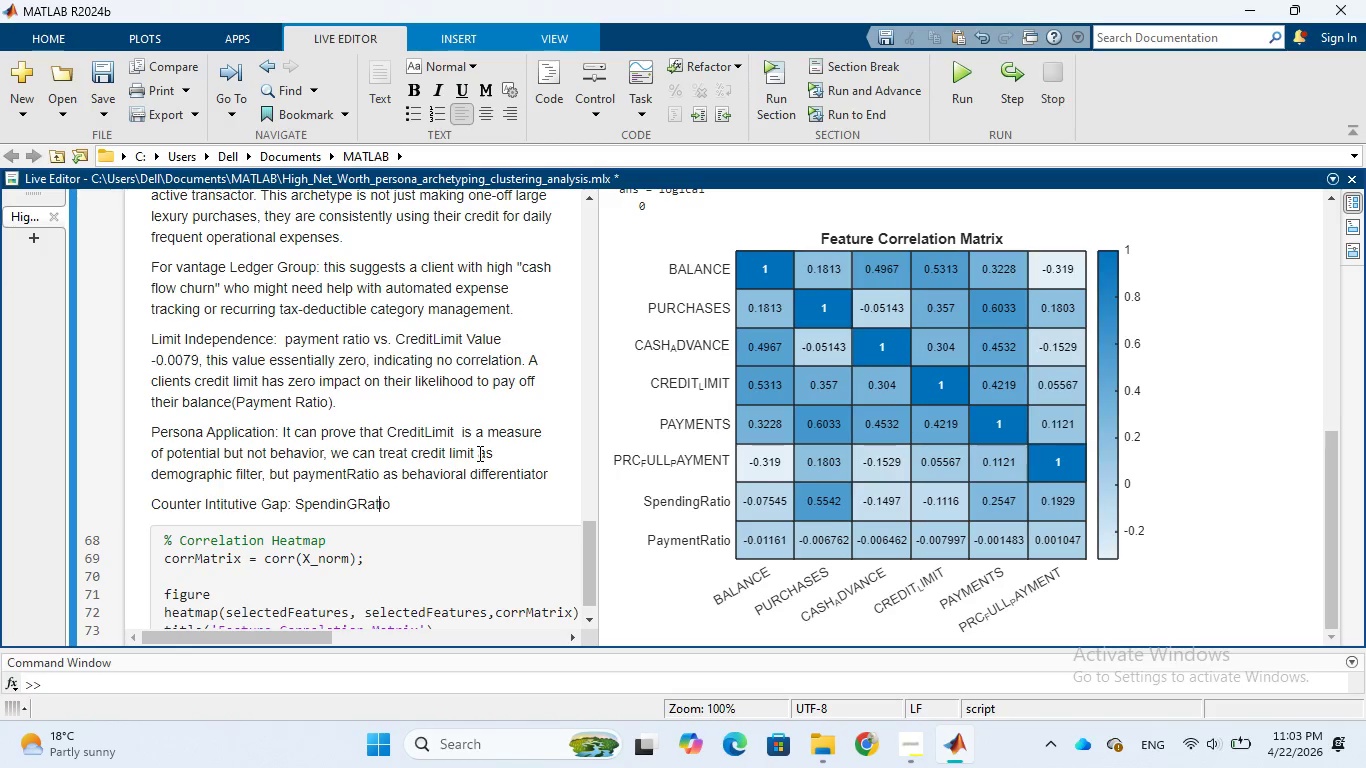 
key(ArrowLeft)
 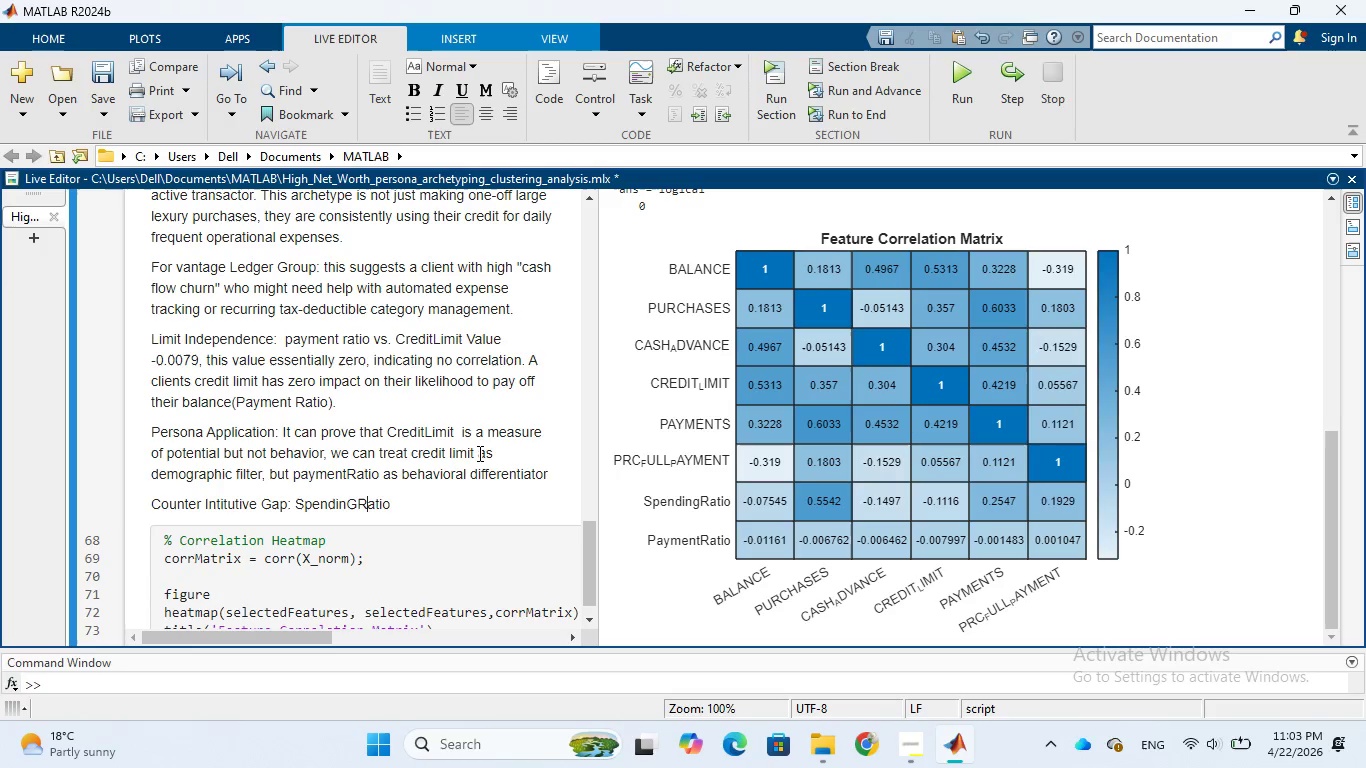 
key(ArrowLeft)
 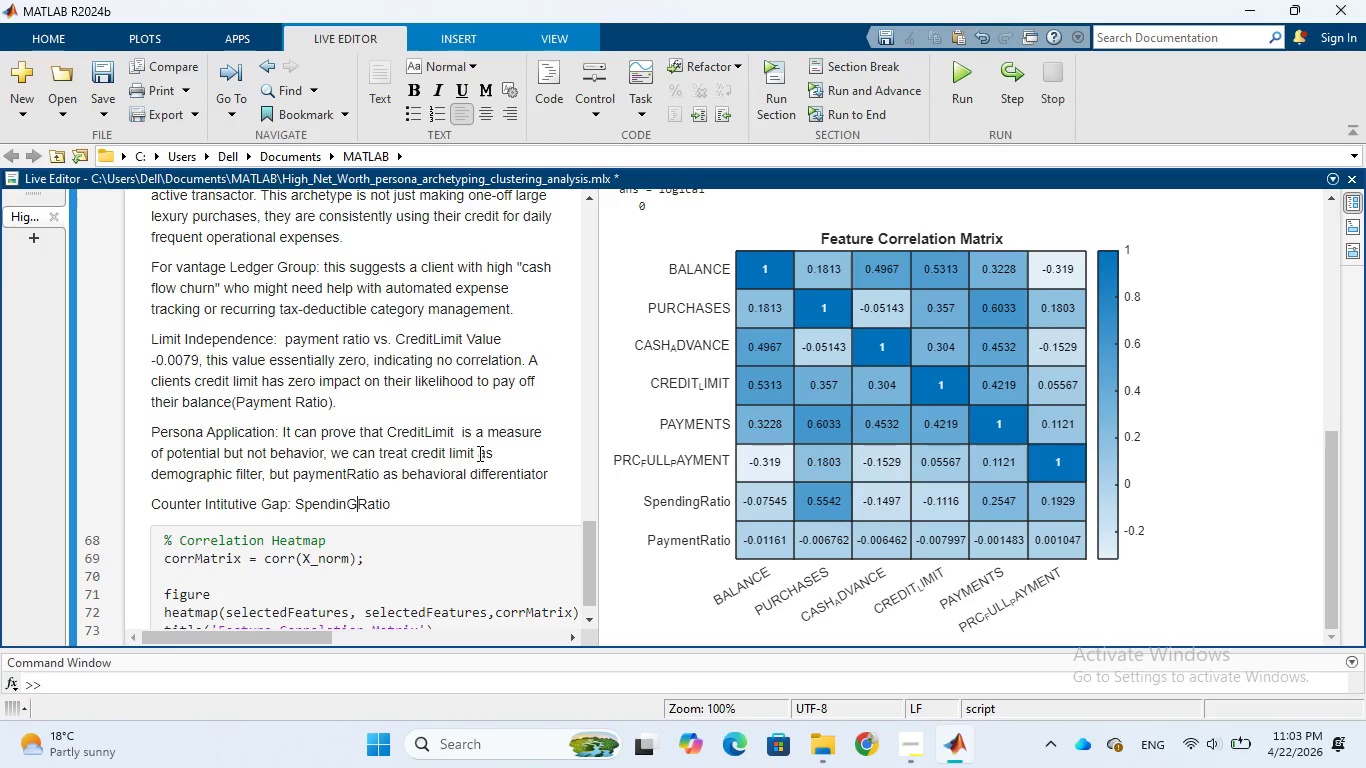 
key(ArrowLeft)
 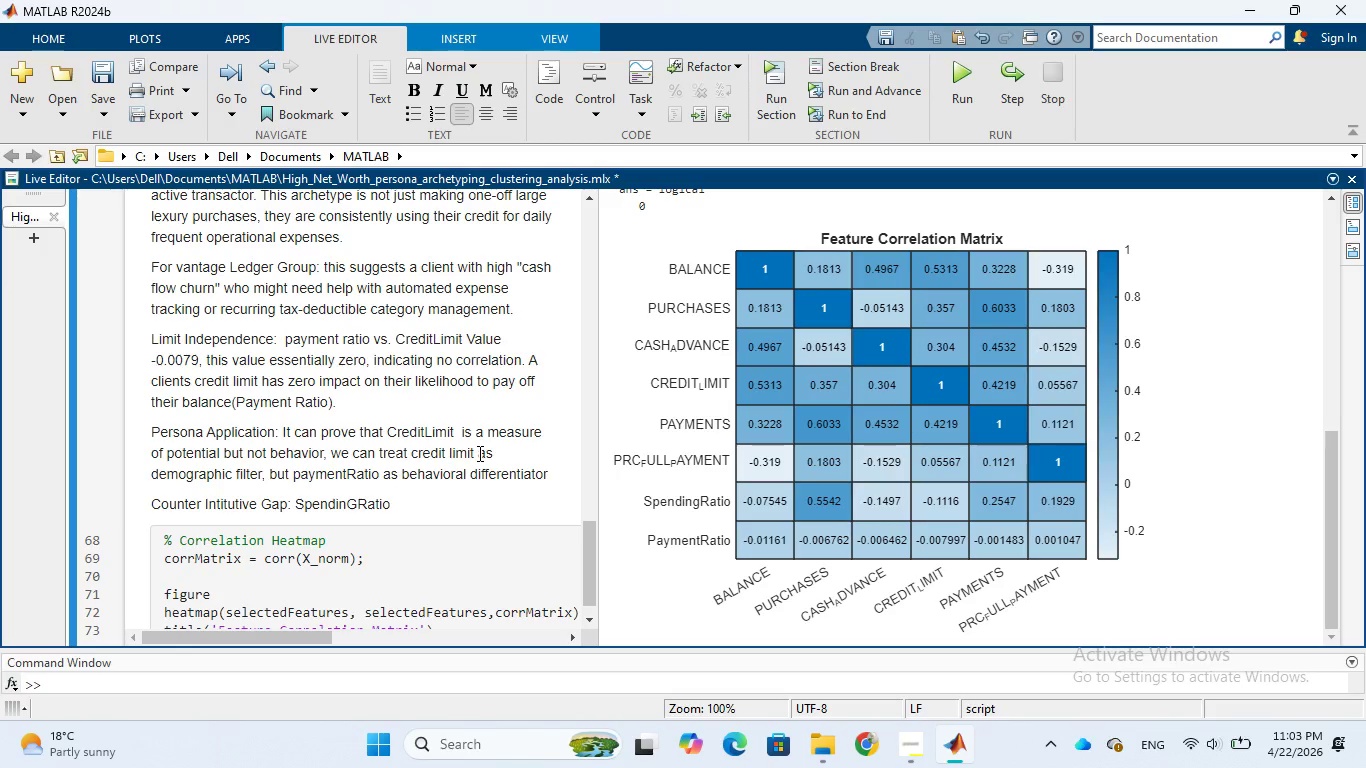 
key(Backspace)
 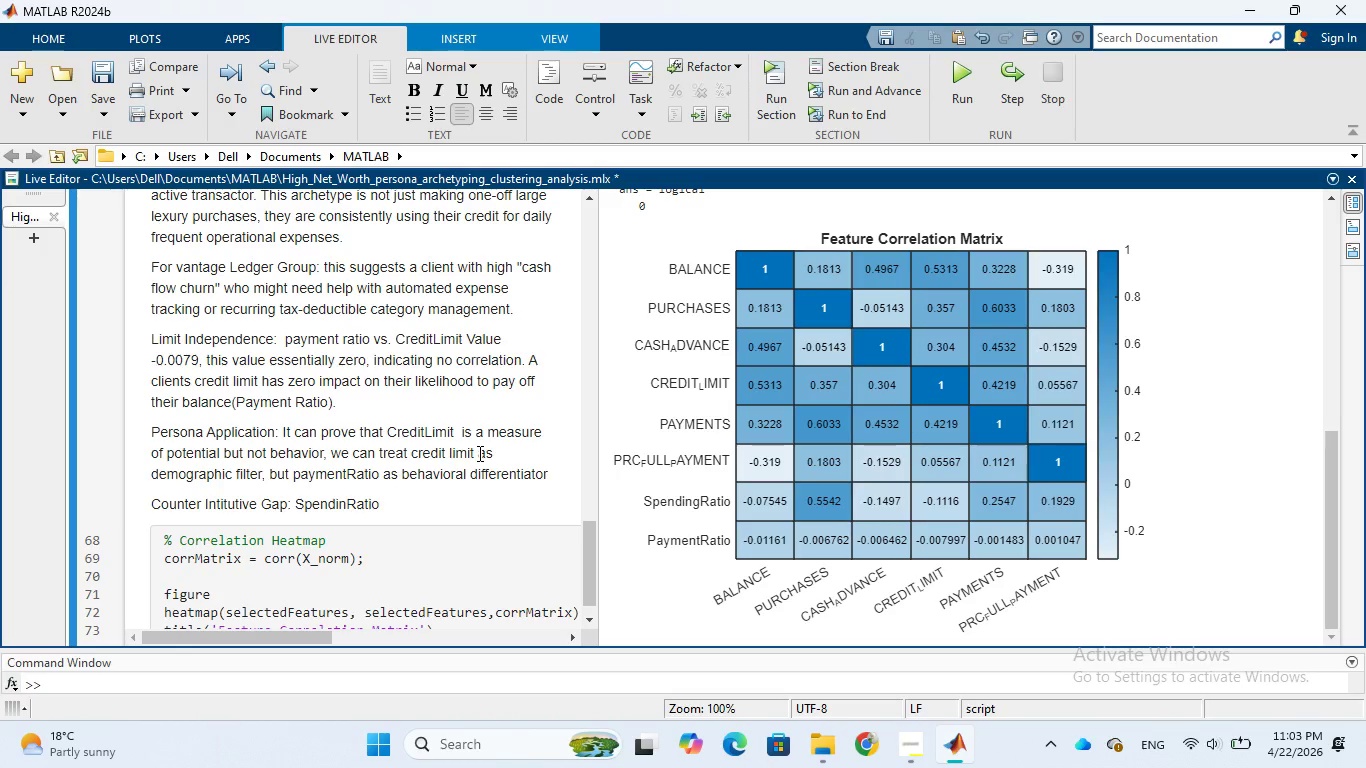 
key(G)
 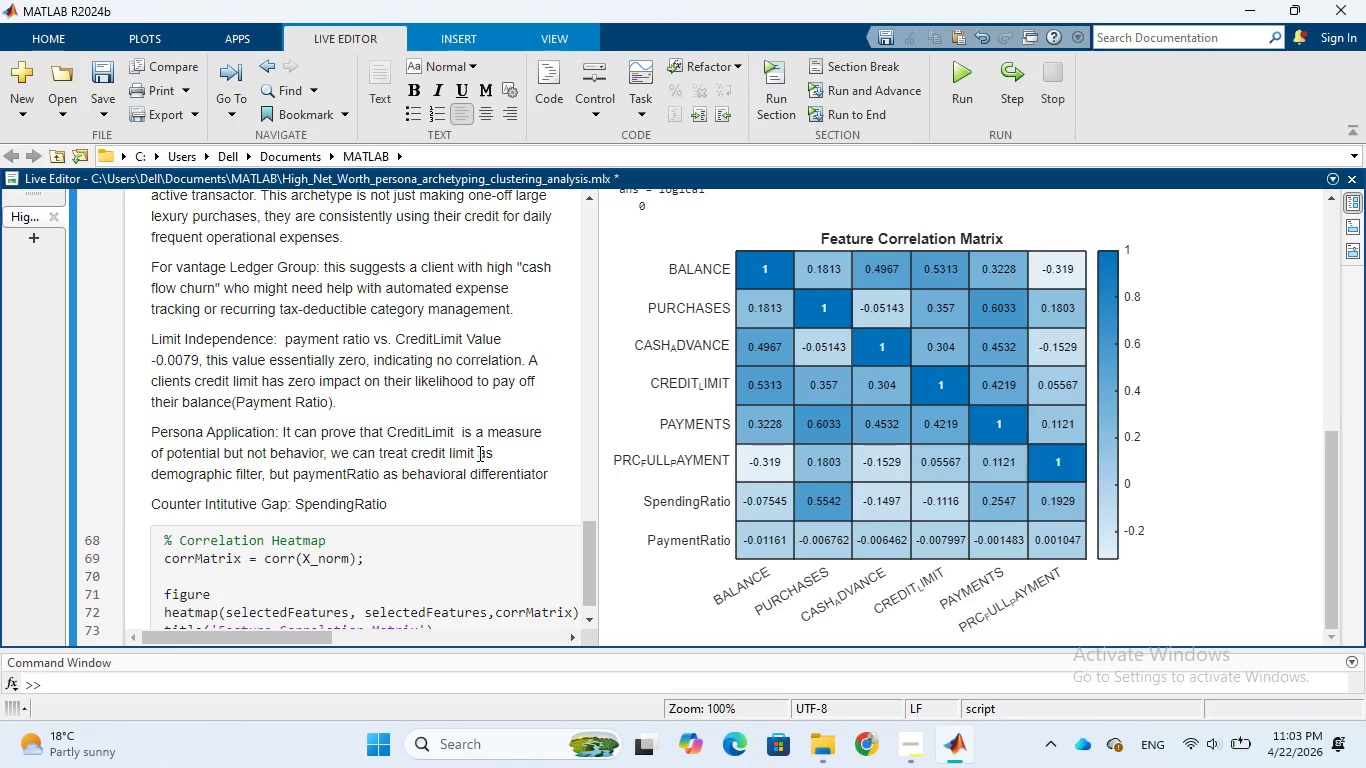 
key(ArrowRight)
 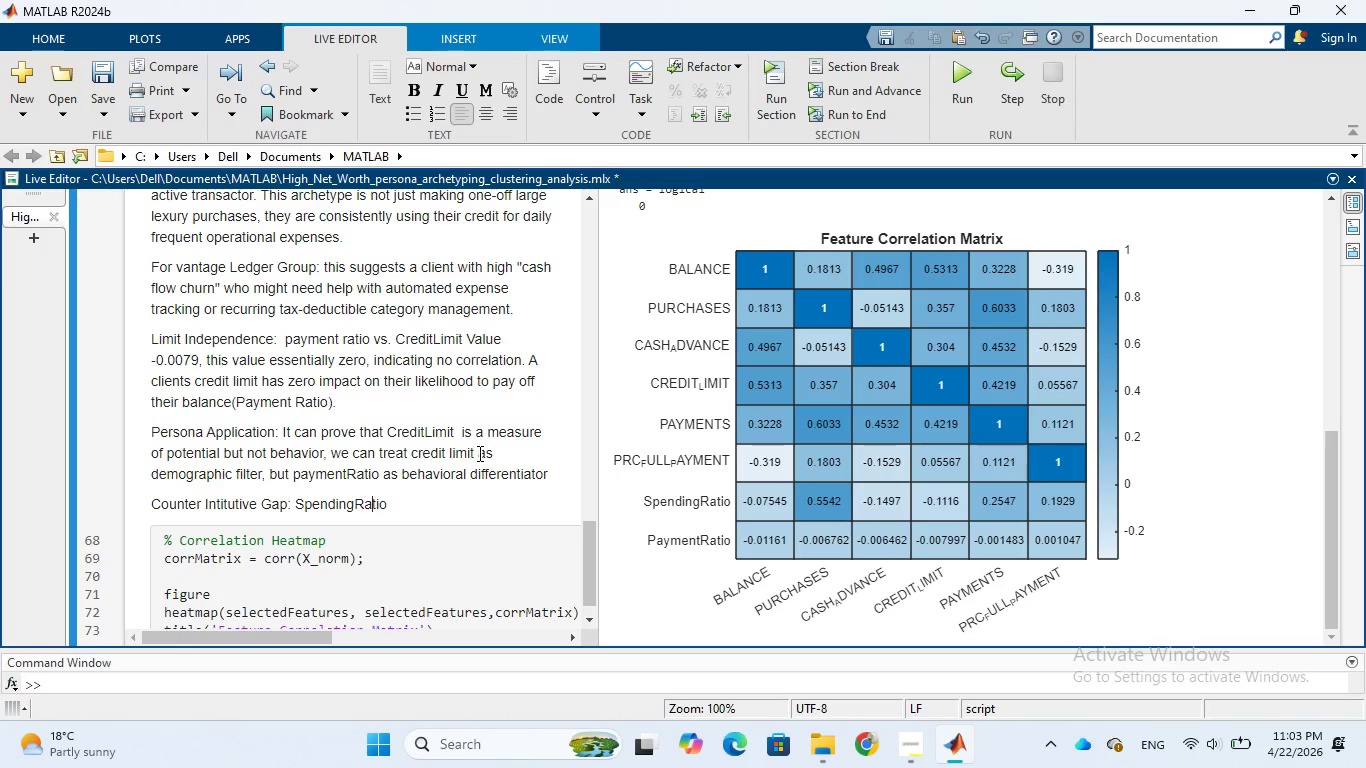 
key(ArrowRight)
 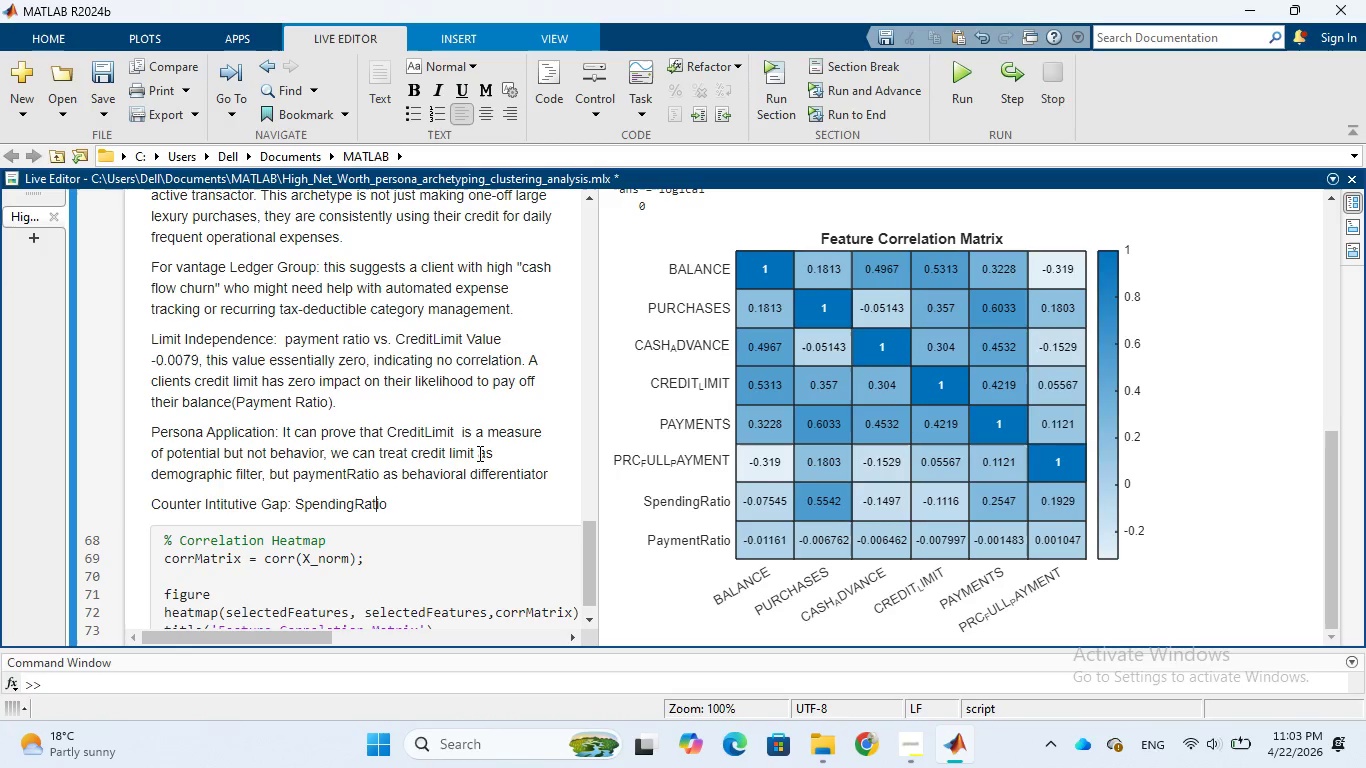 
key(ArrowRight)
 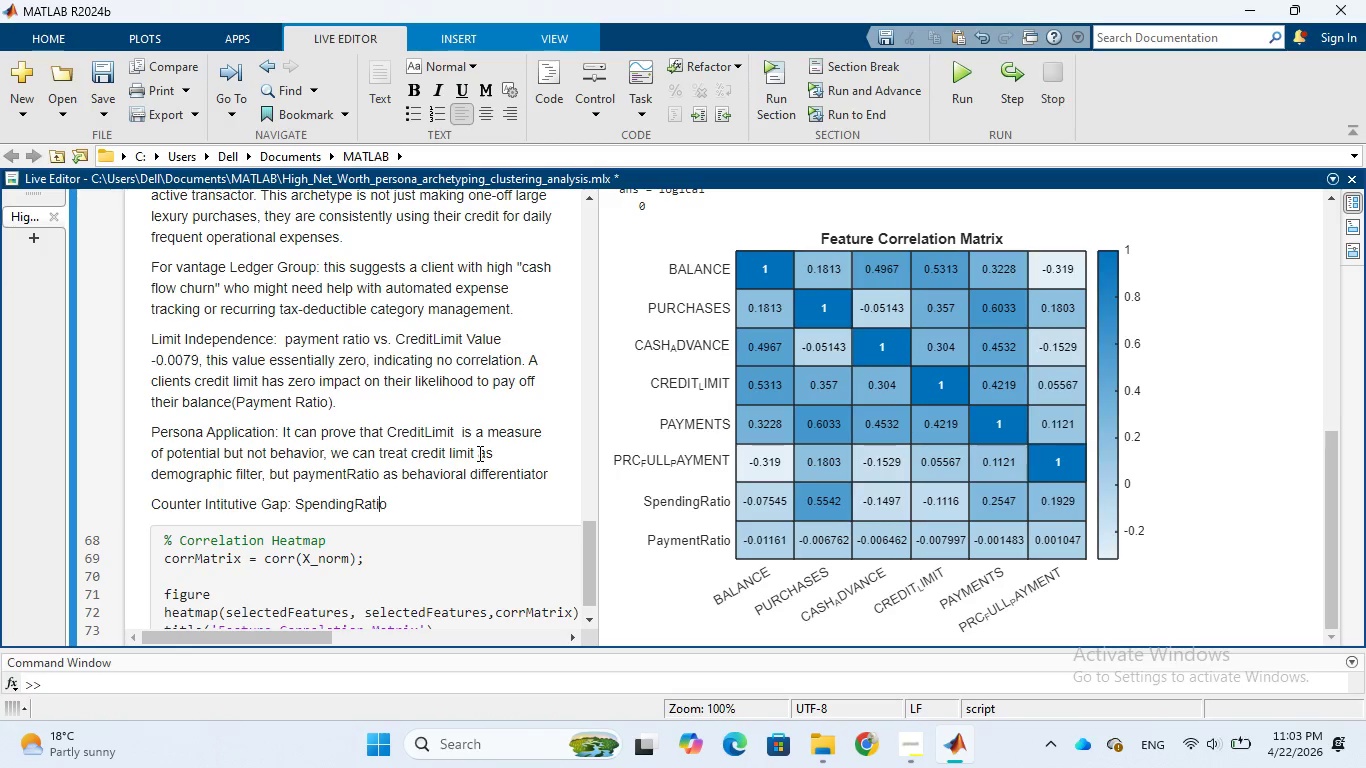 
key(ArrowRight)
 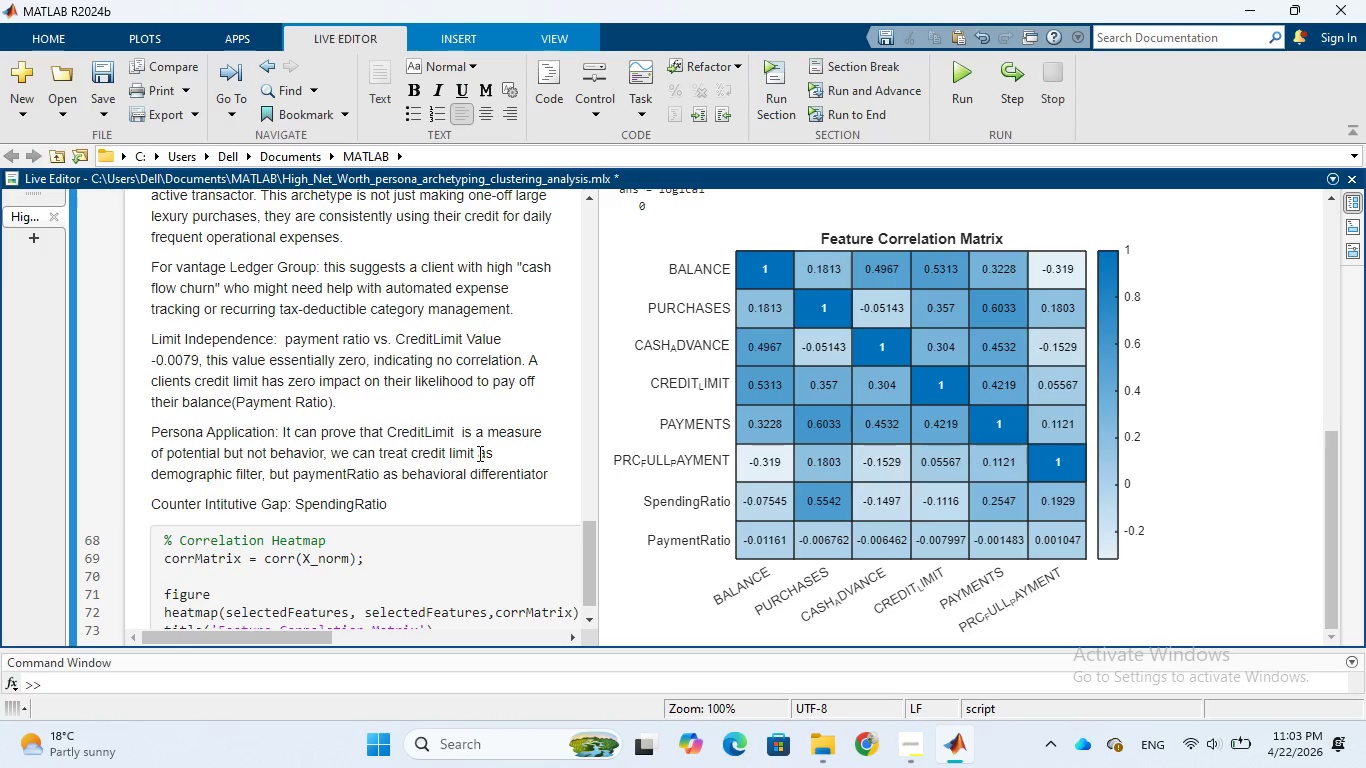 
key(ArrowRight)
 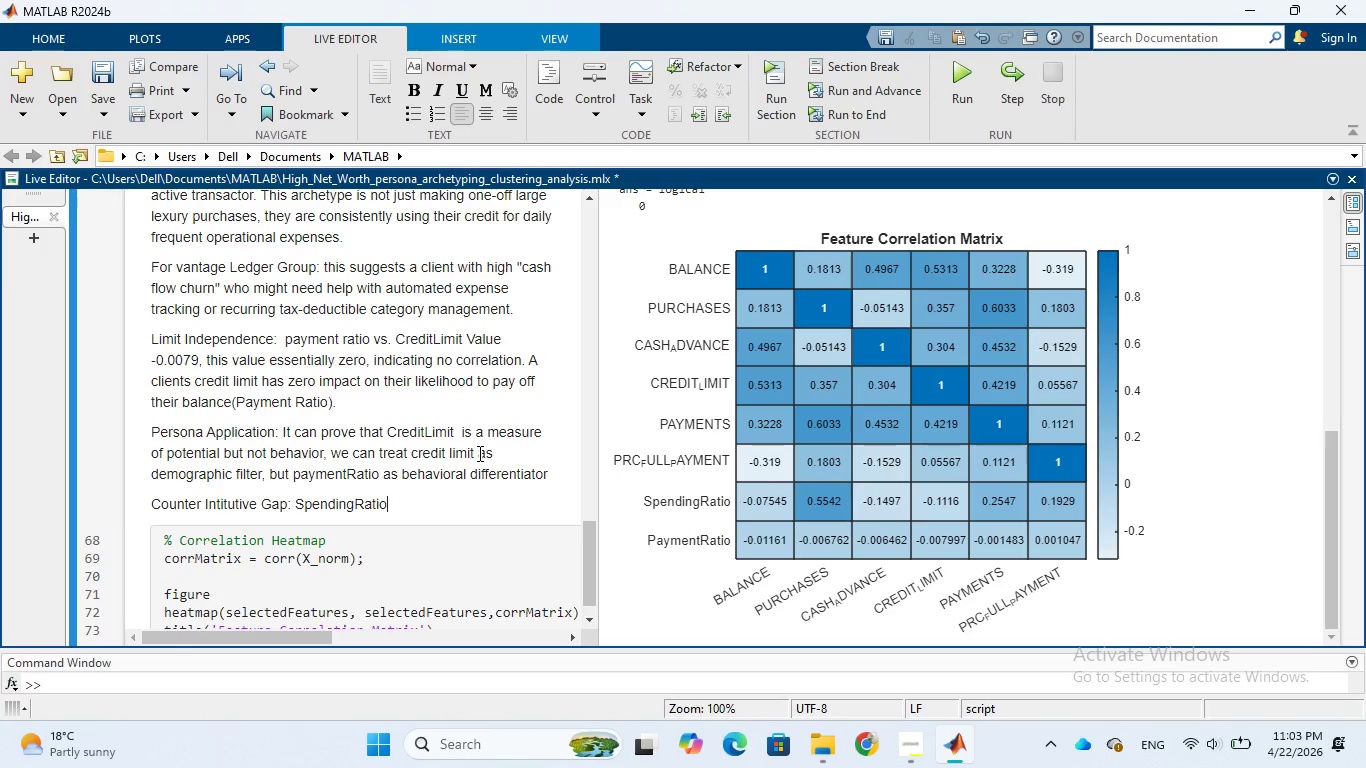 
type( vs.)
 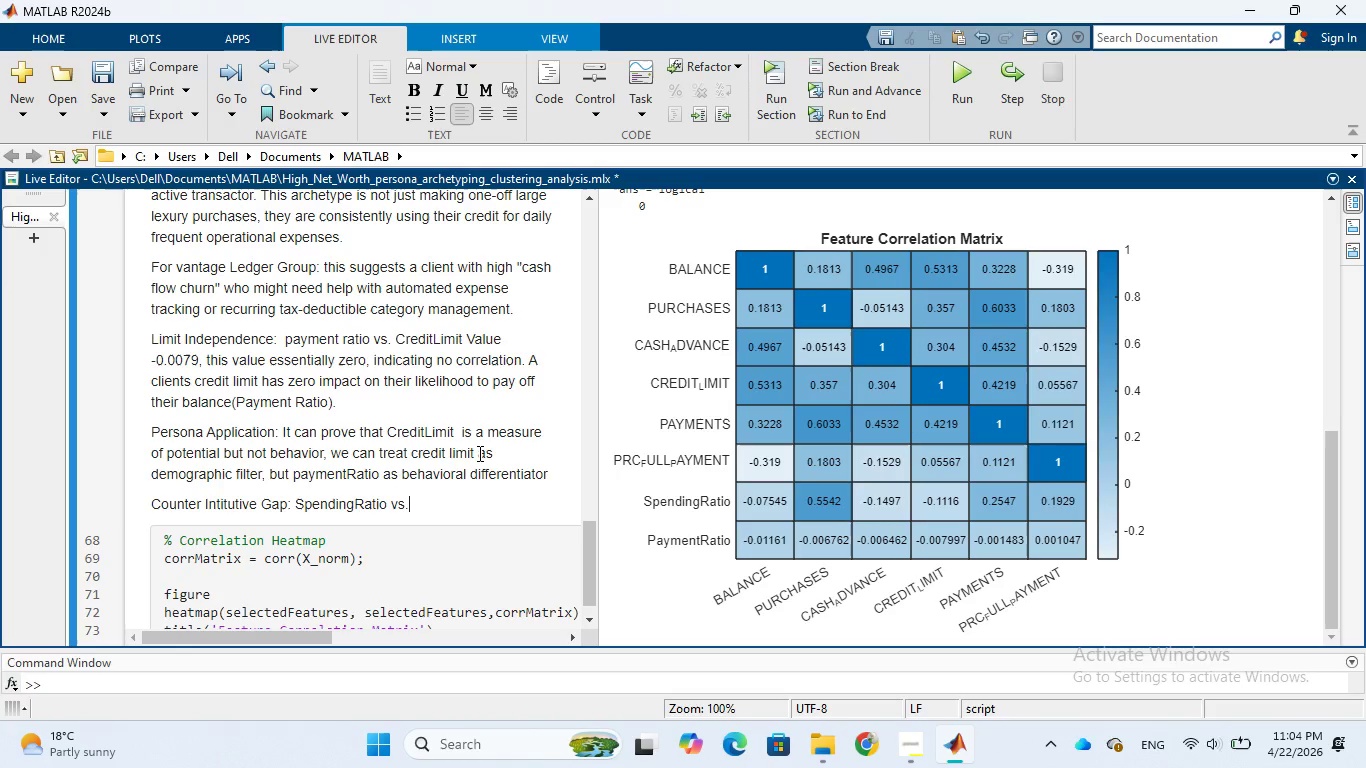 
type( CreditLimit)
 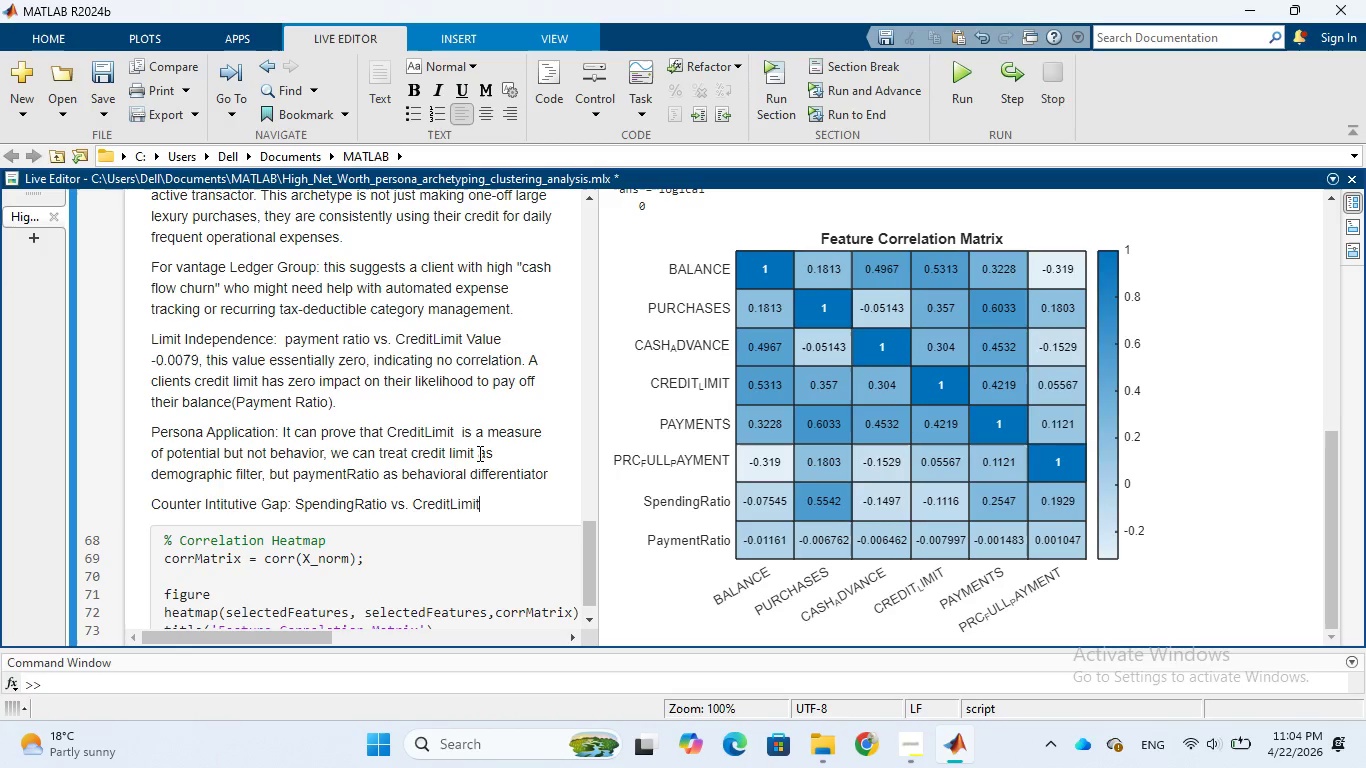 
wait(5.45)
 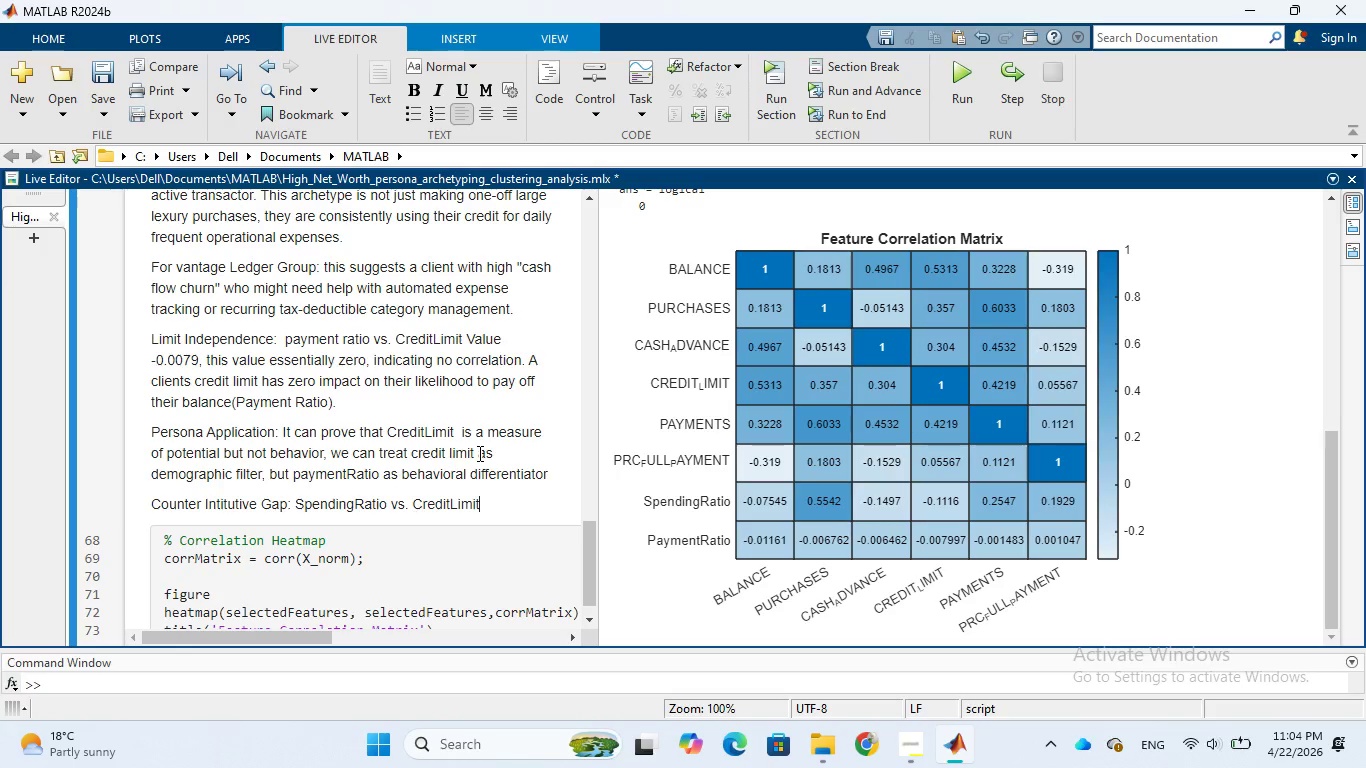 
type( value: -0.1116)
 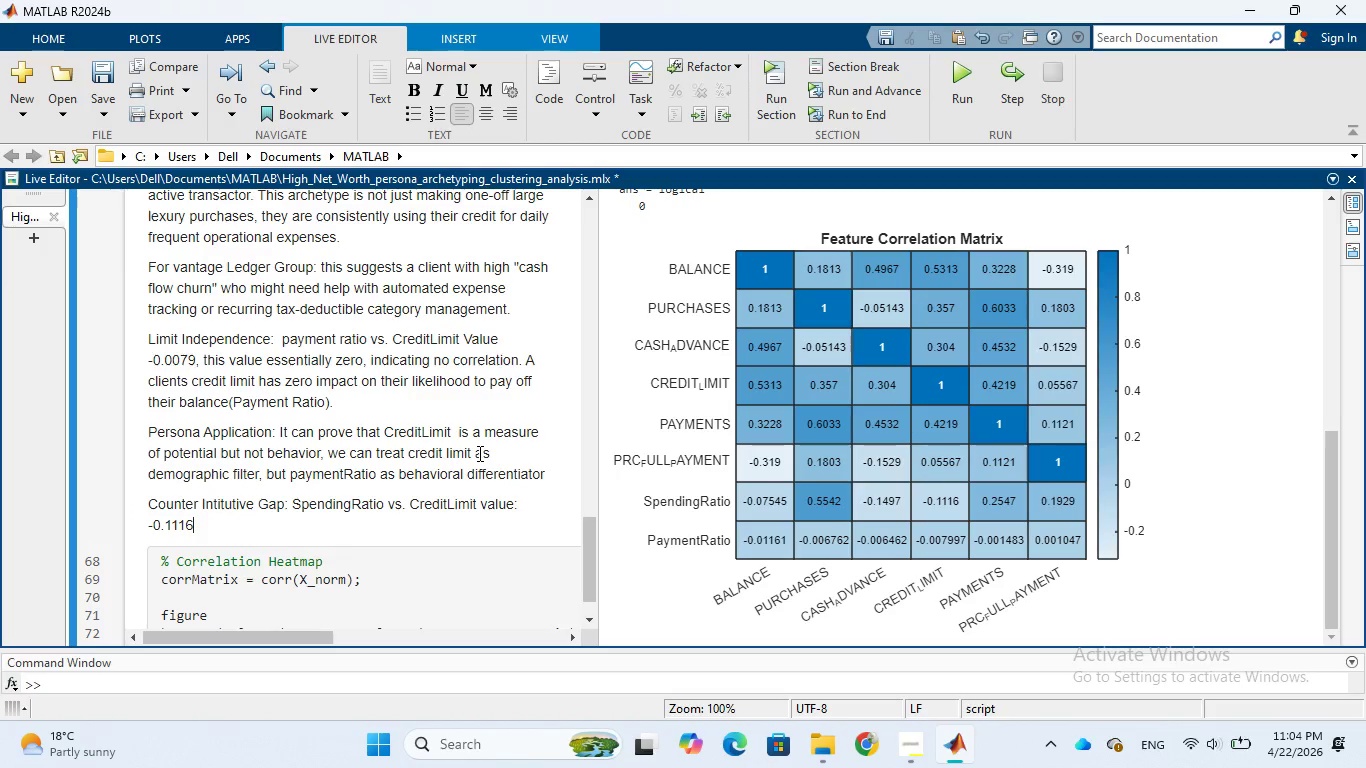 
wait(10.14)
 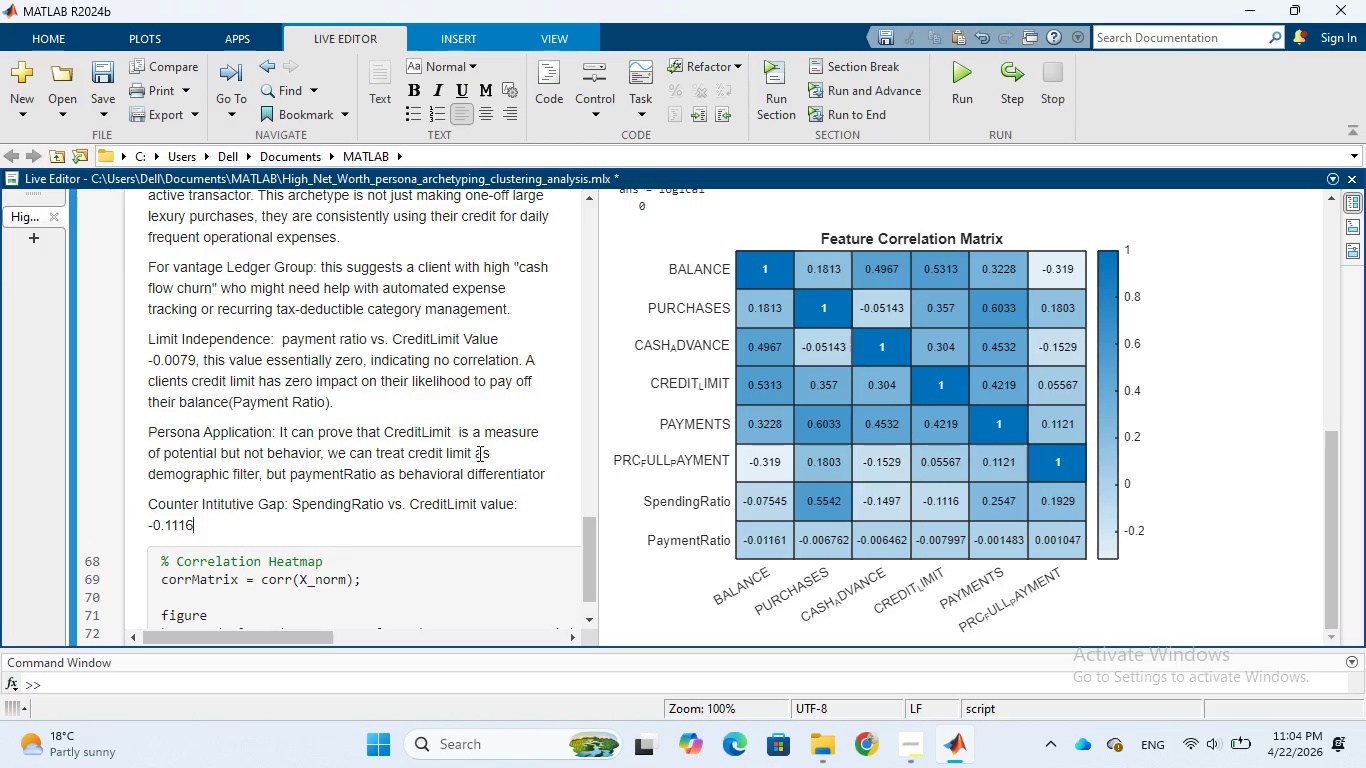 
type( their is a slight )
 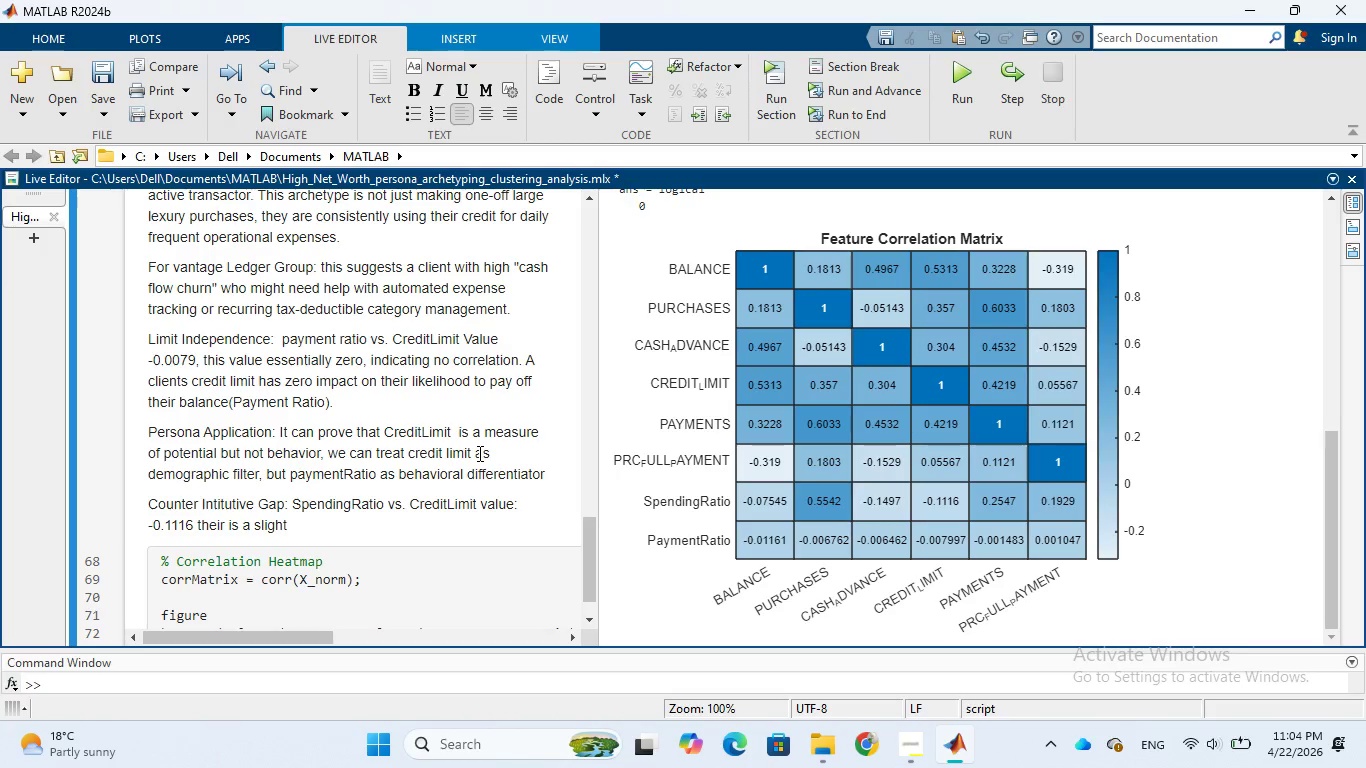 
type(co)
key(Backspace)
 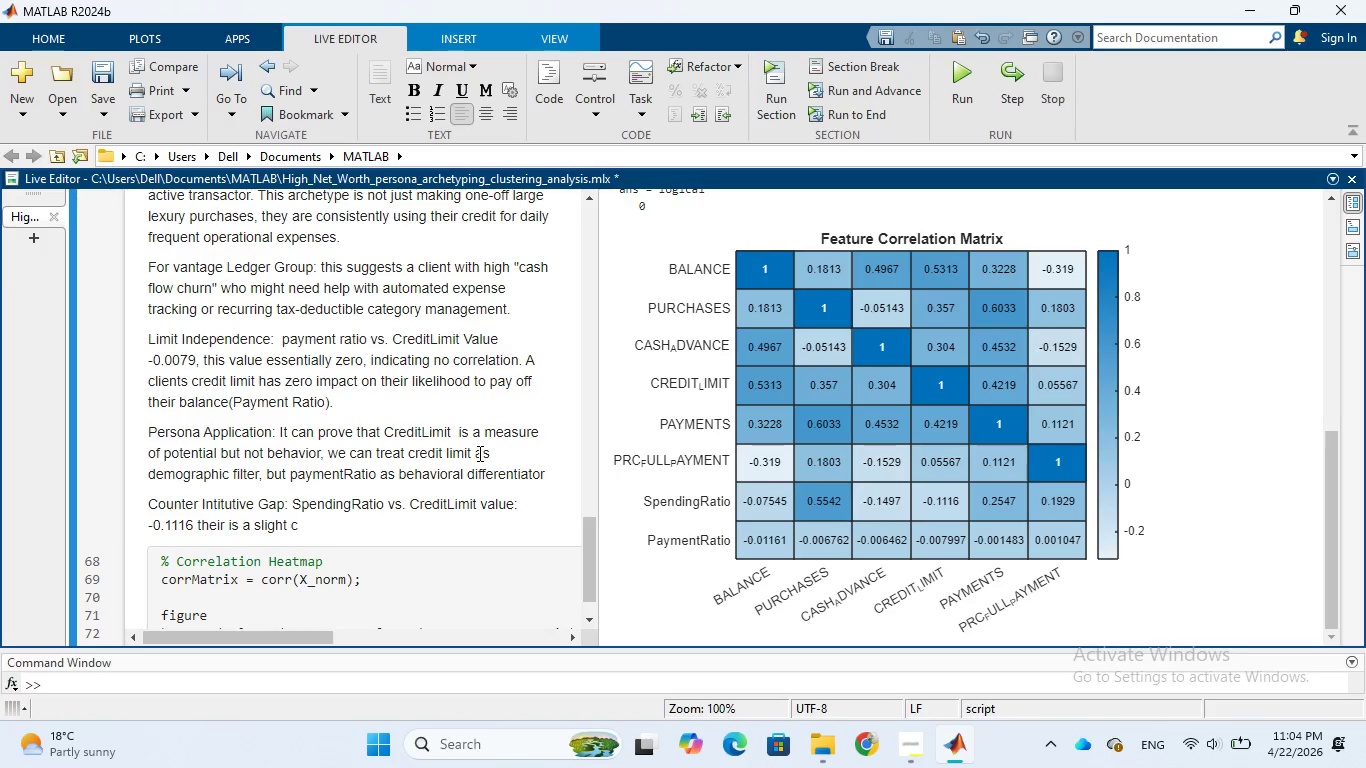 
key(Backspace)
type(negatie correlation)
 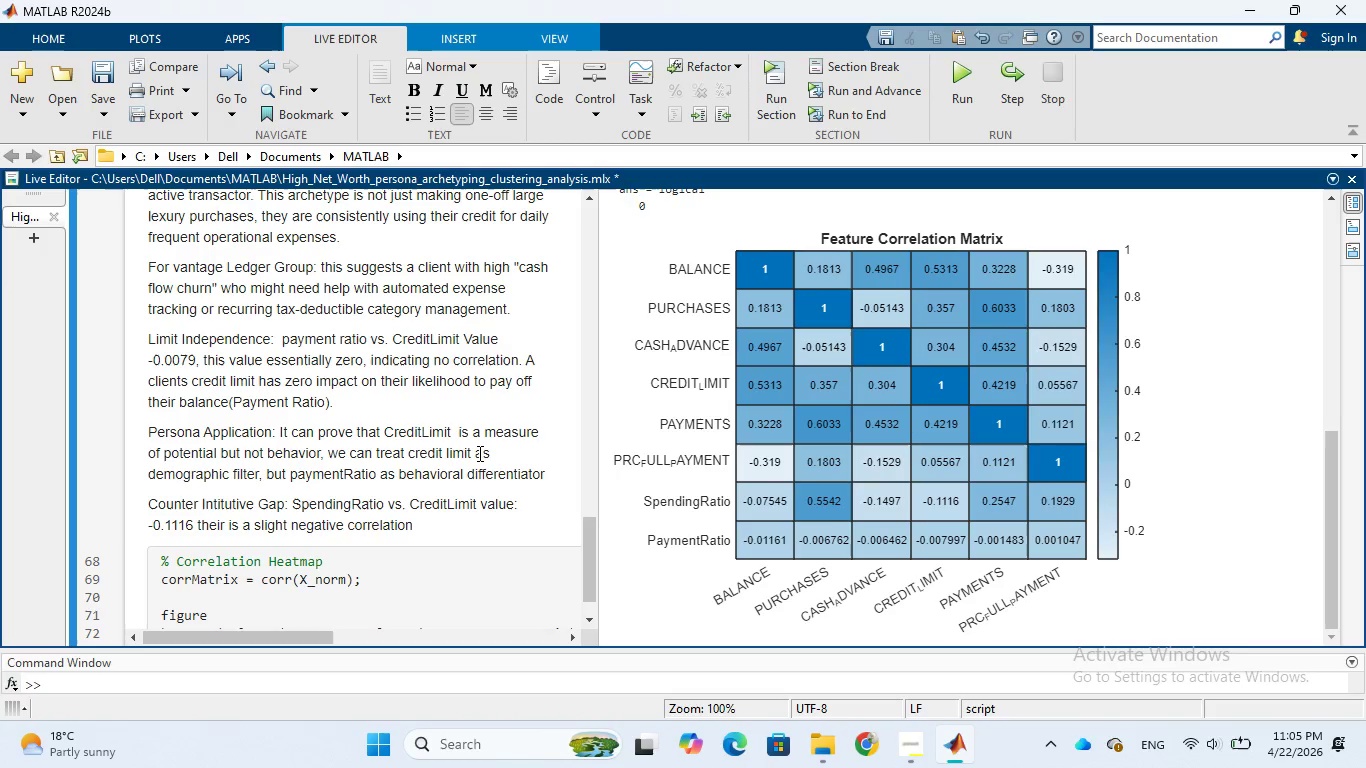 
hold_key(key=V, duration=0.34)
 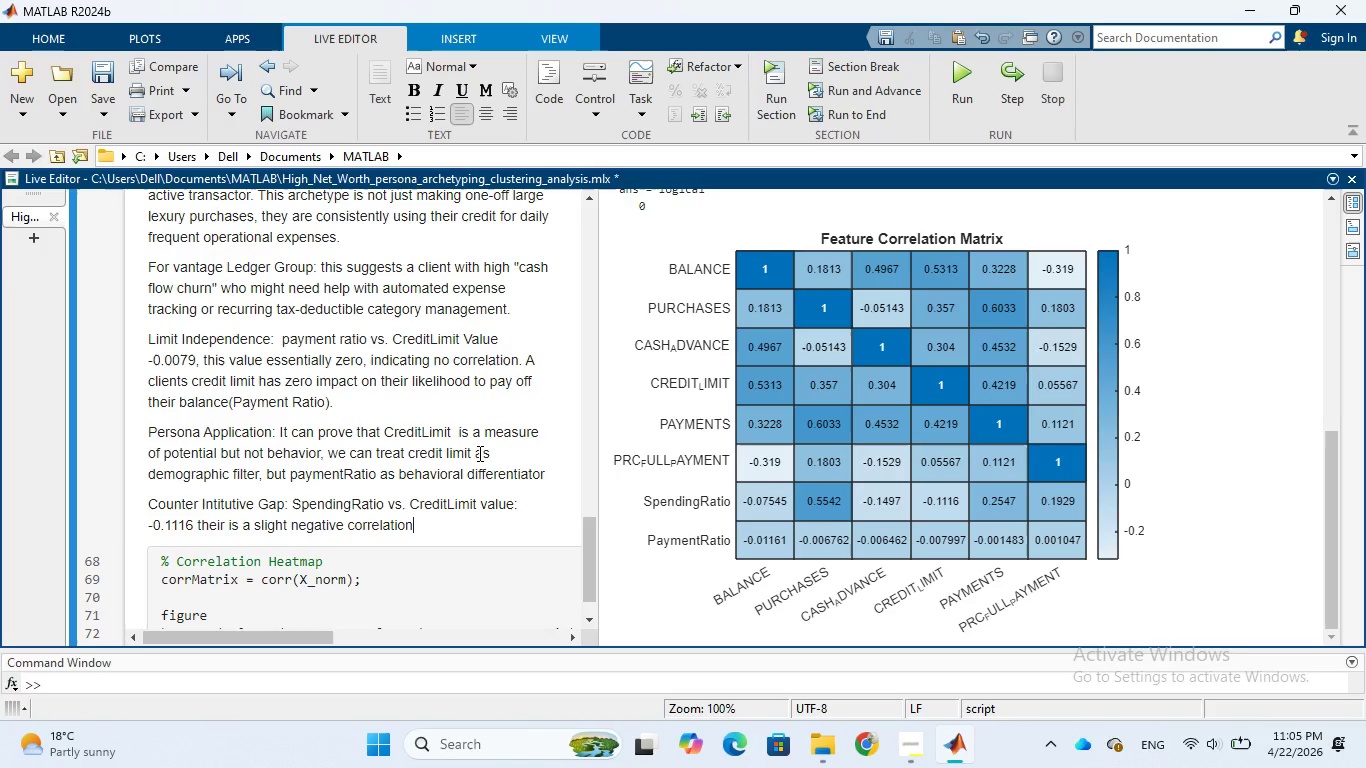 
wait(6.52)
 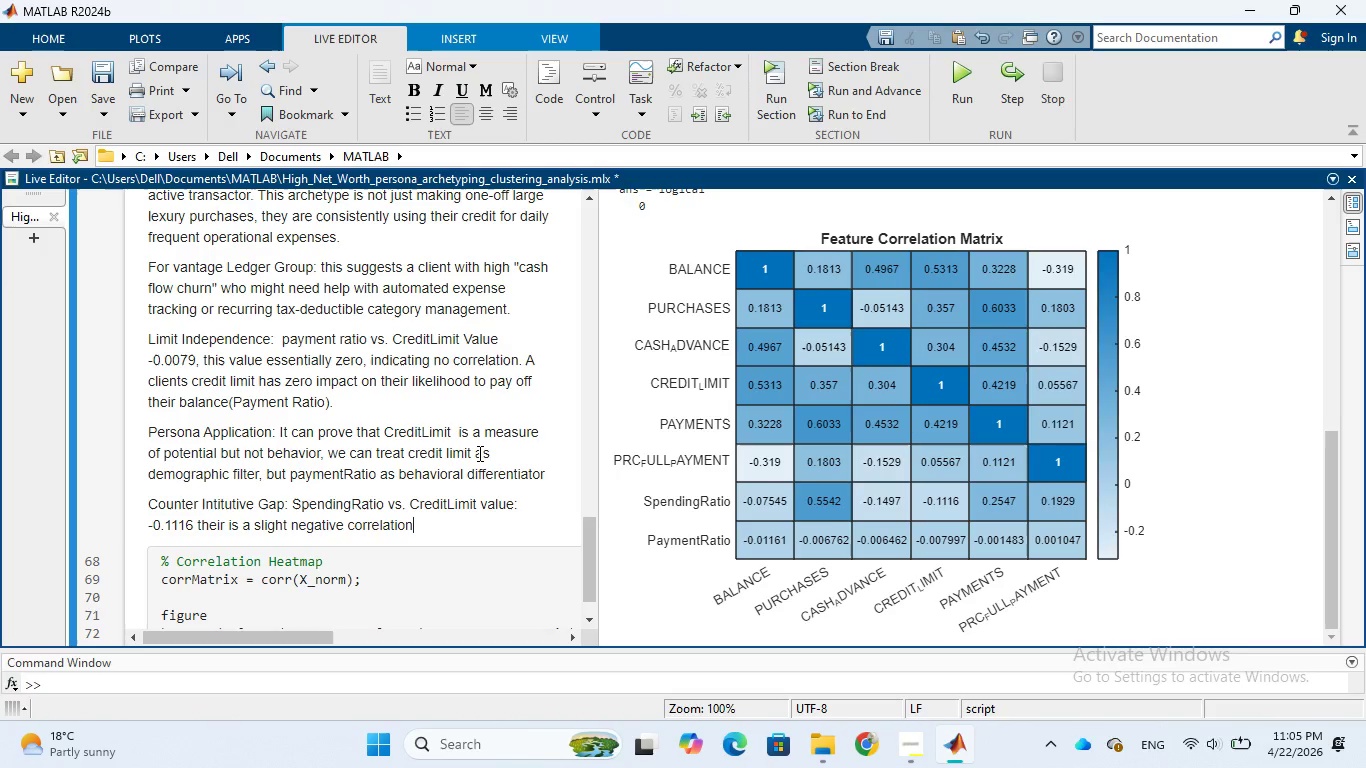 
type(, as credit limits go up)
 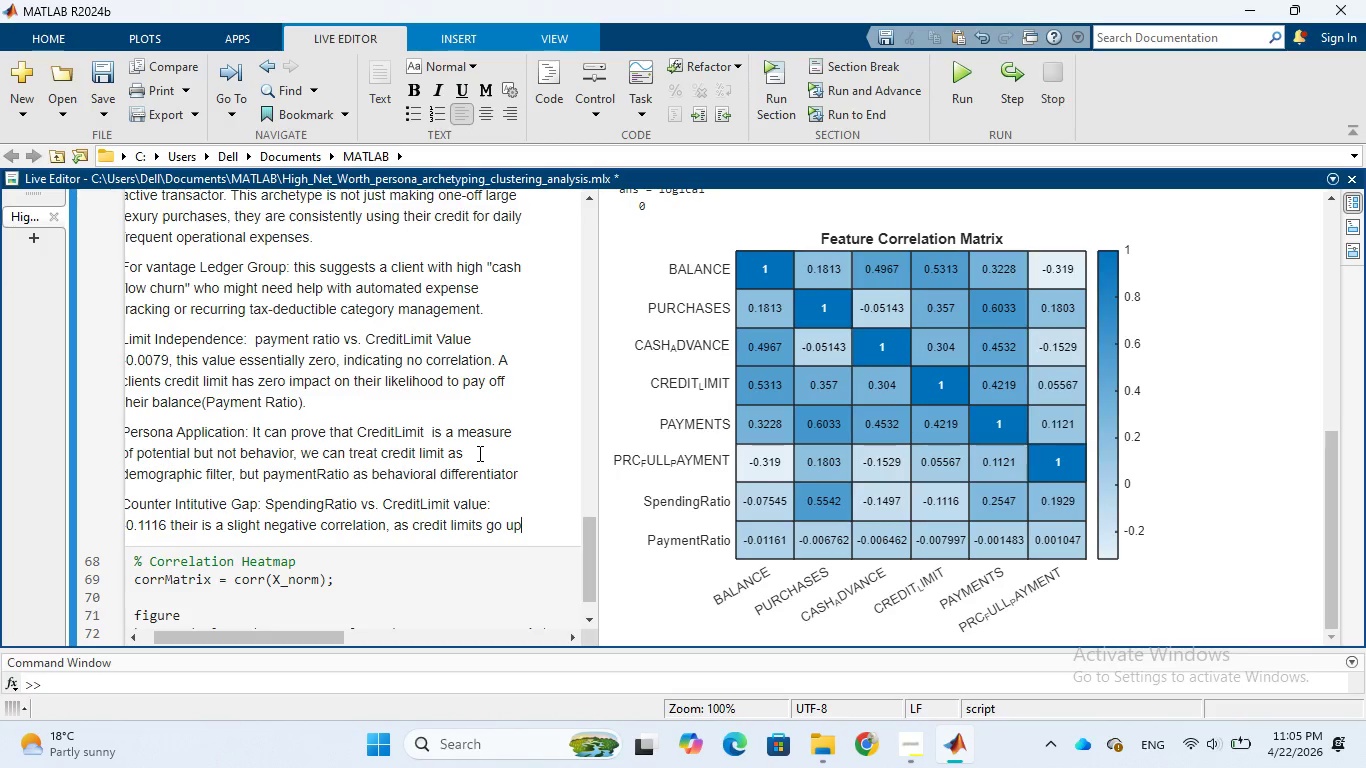 
wait(12.44)
 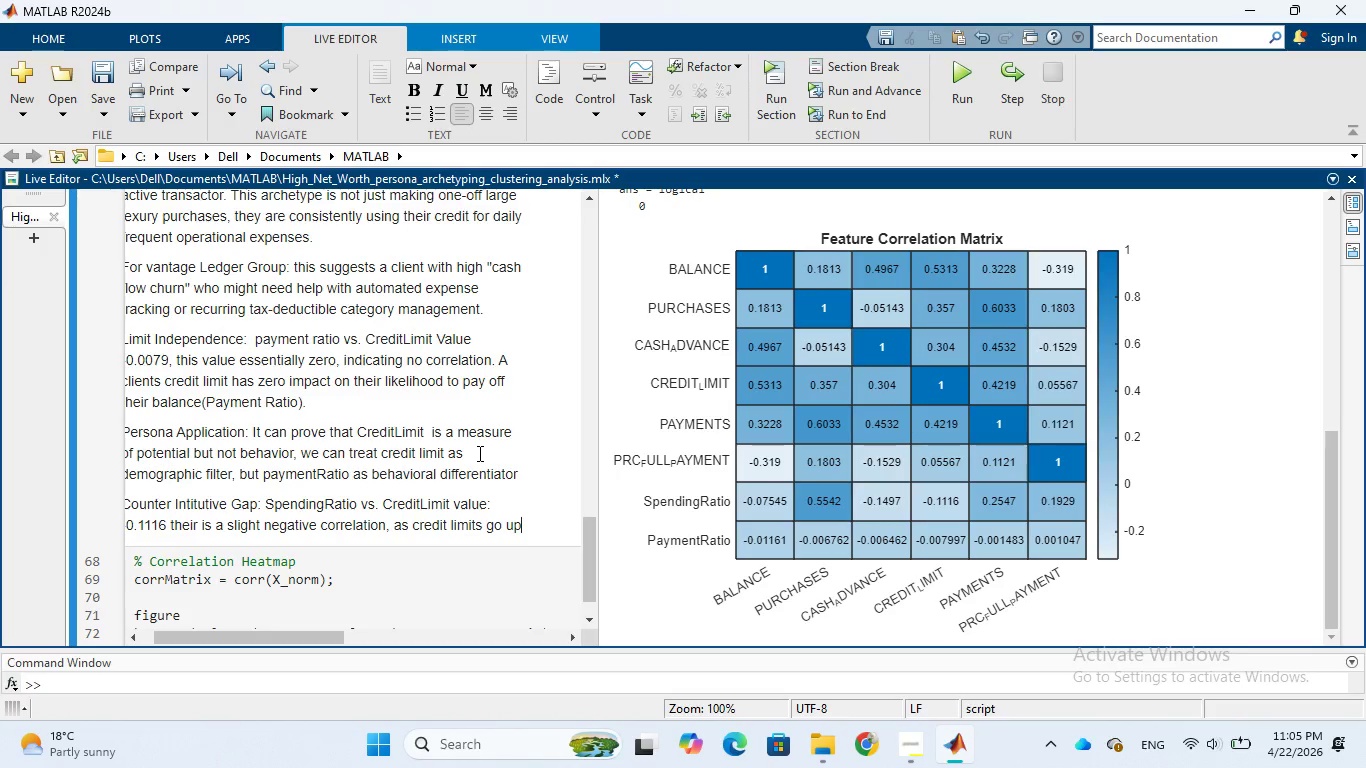 
type( the relatie spending ratio)
 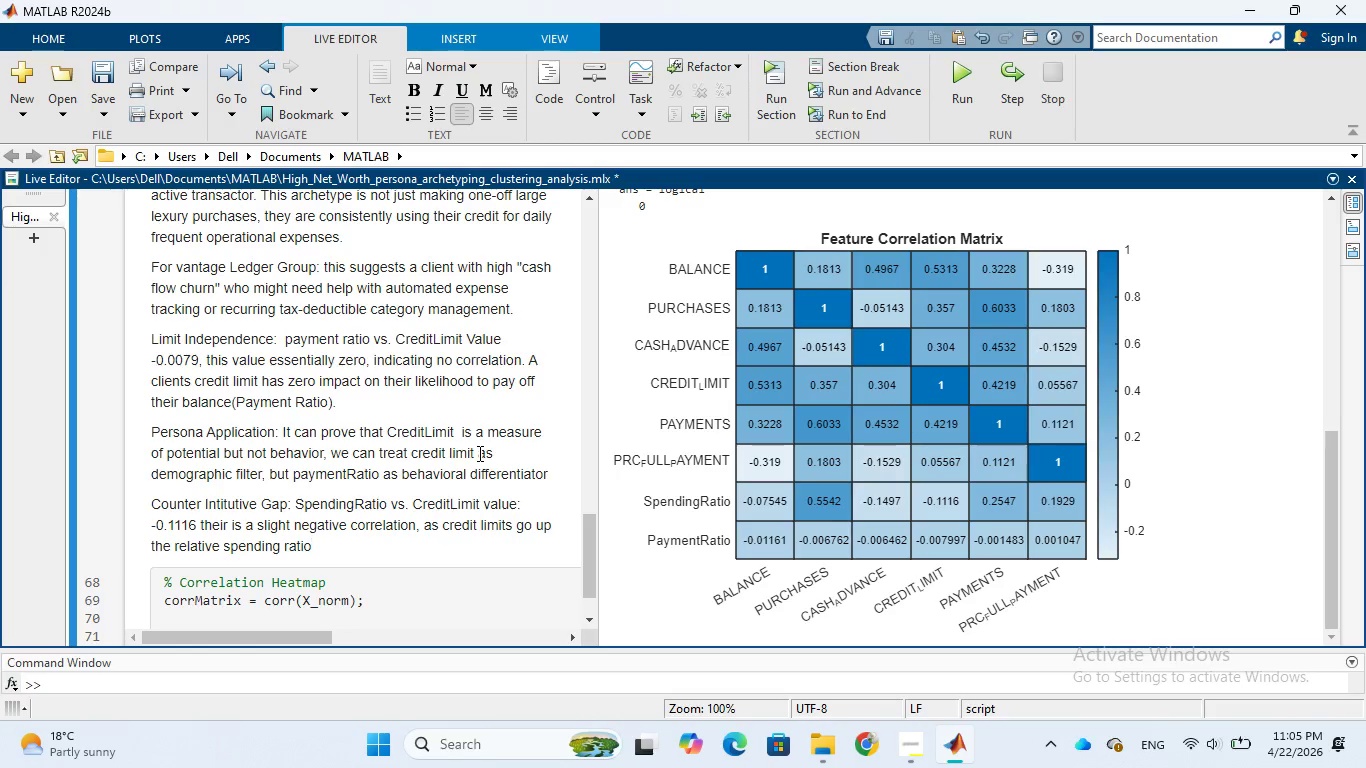 
hold_key(key=V, duration=0.31)
 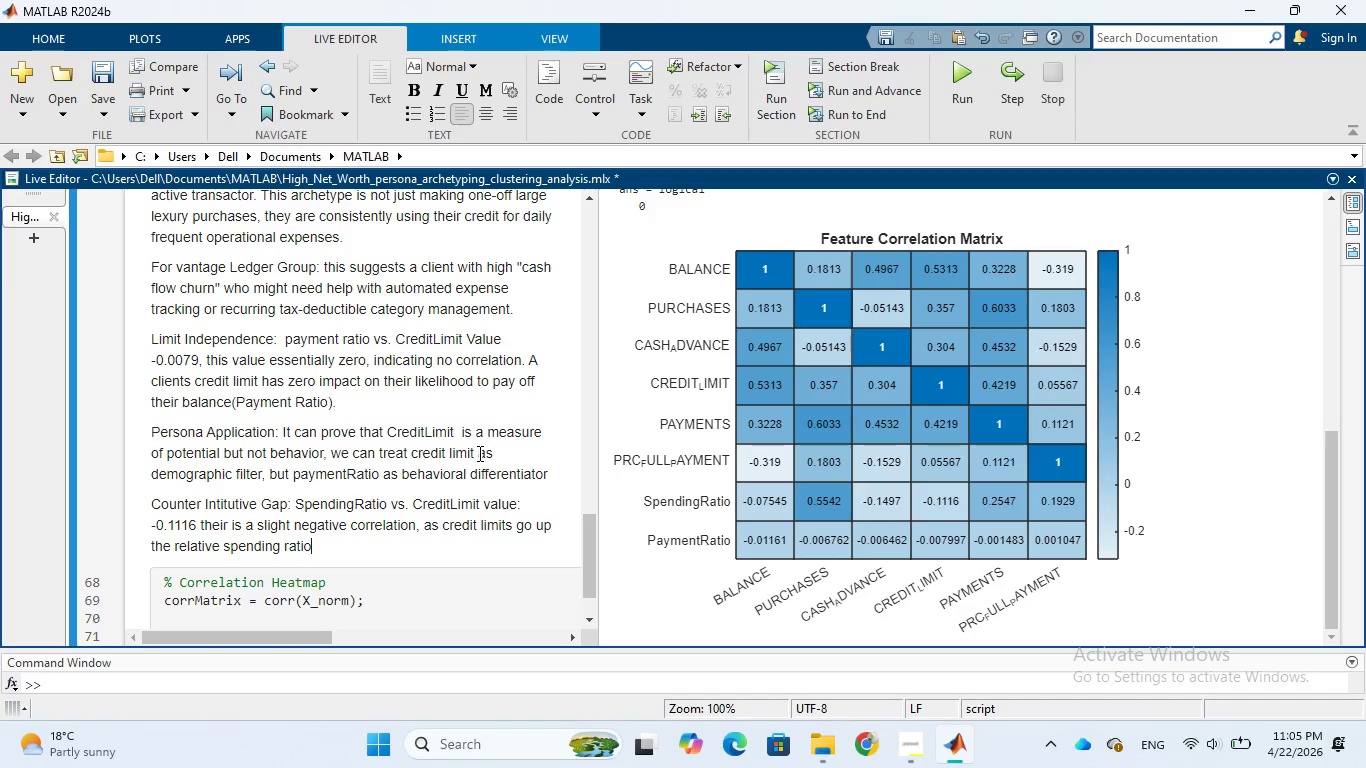 
wait(15.24)
 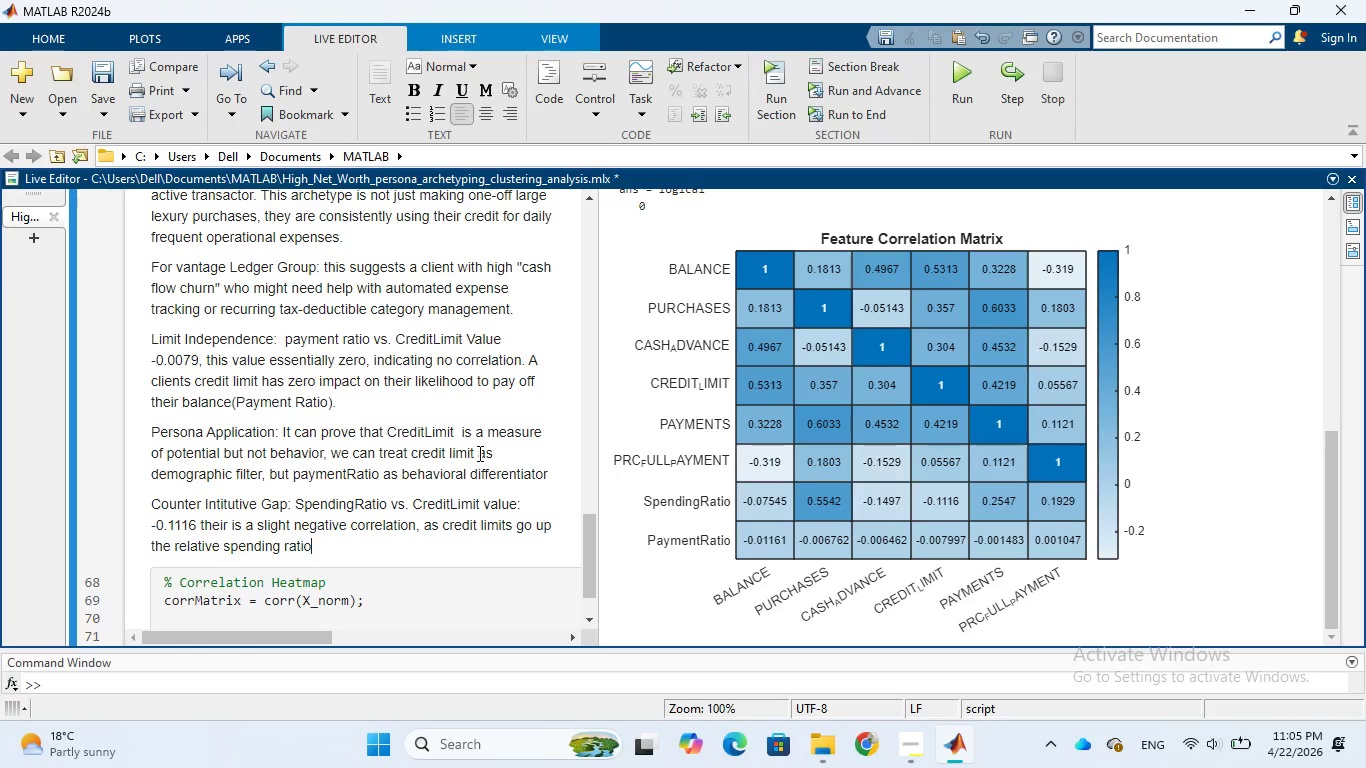 
type((spending as percntage of )
 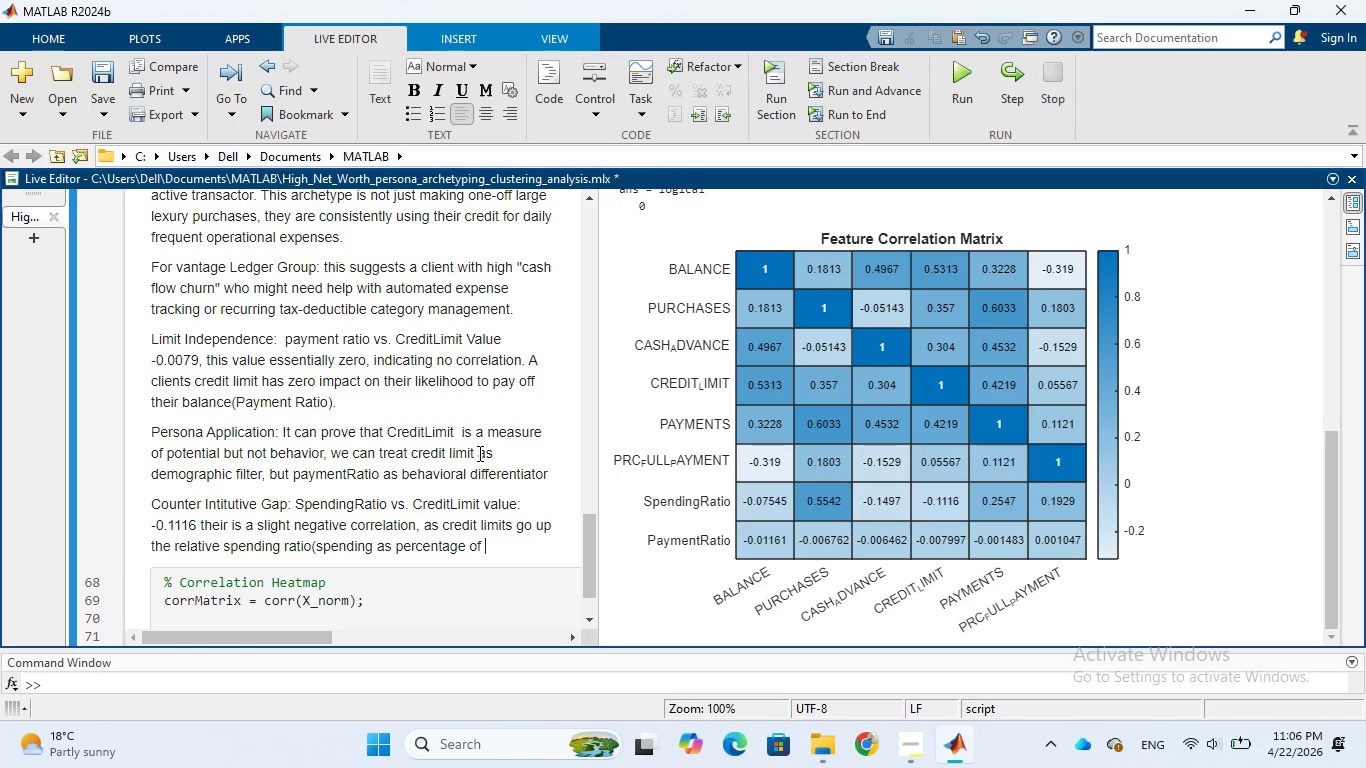 
type(available credit)
 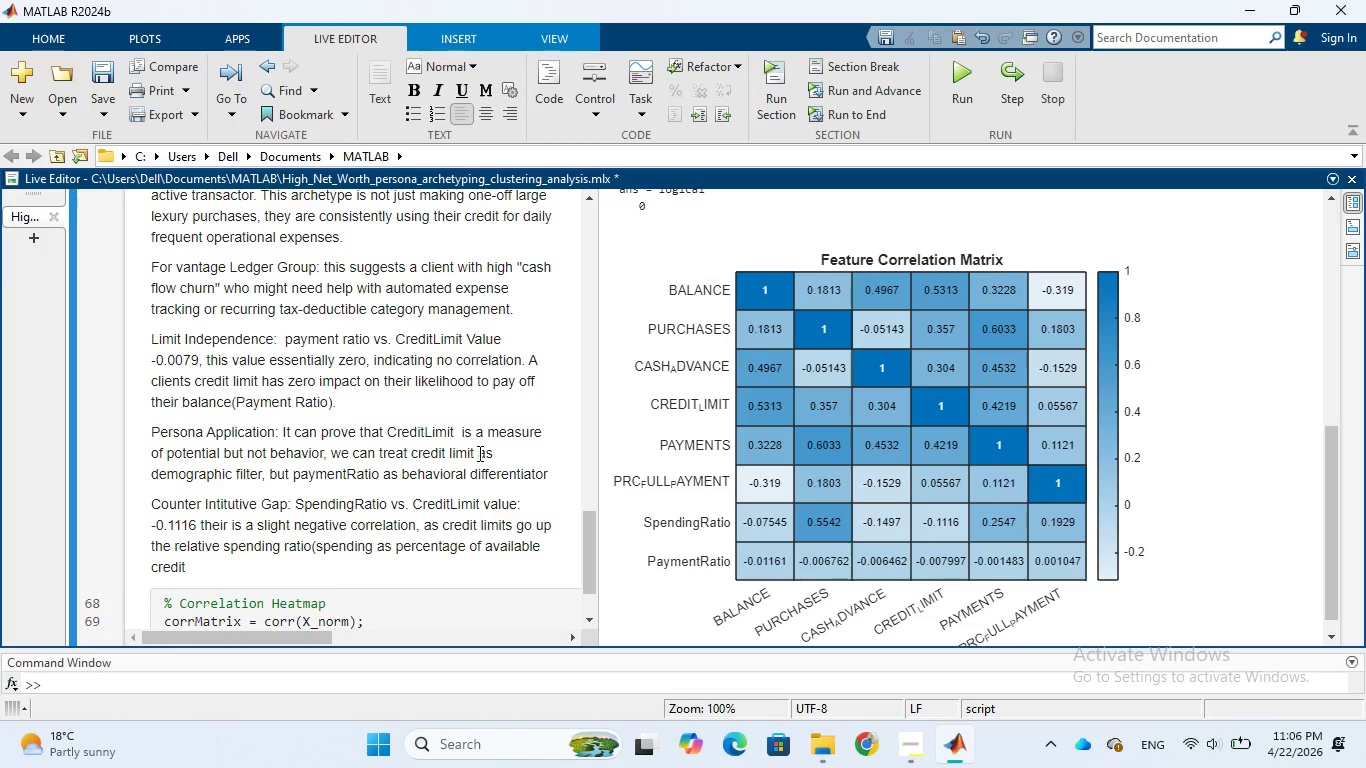 
wait(13.5)
 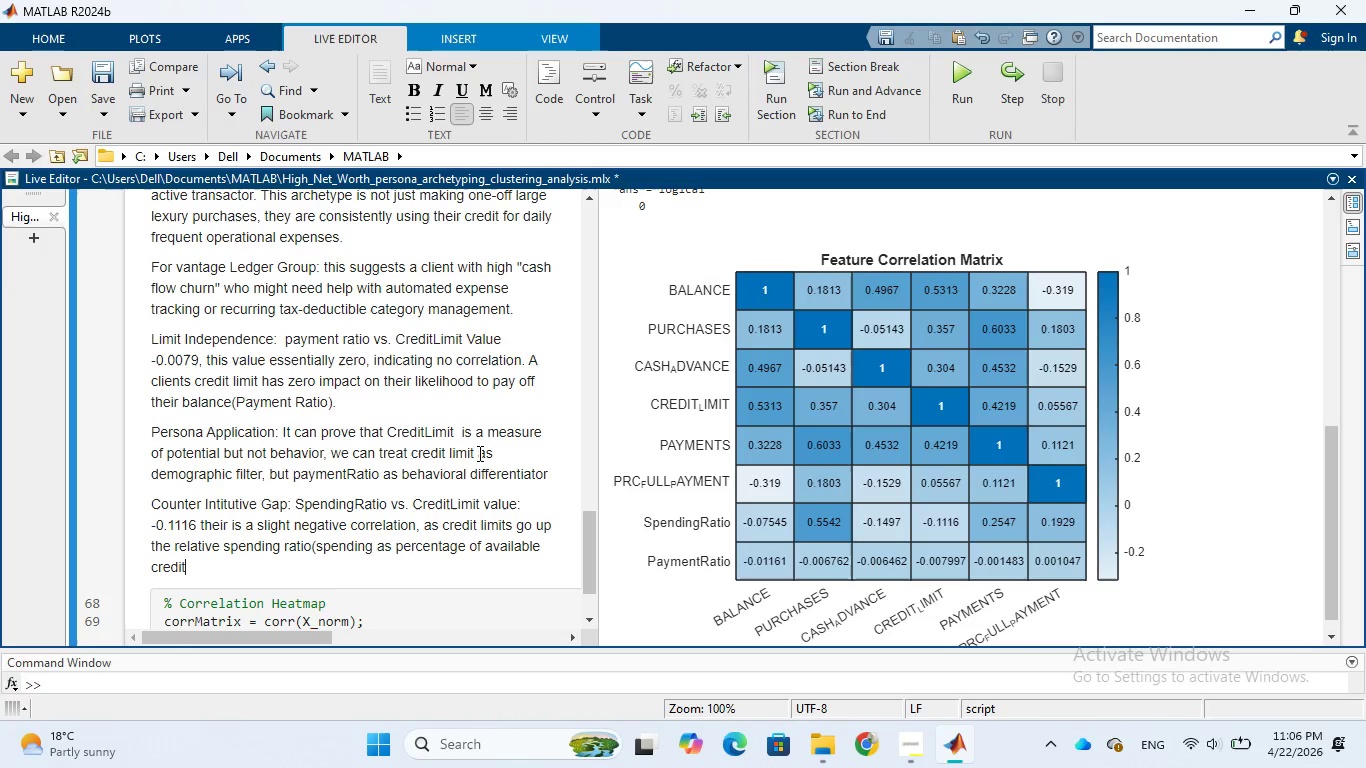 
type() tends to decrase)
 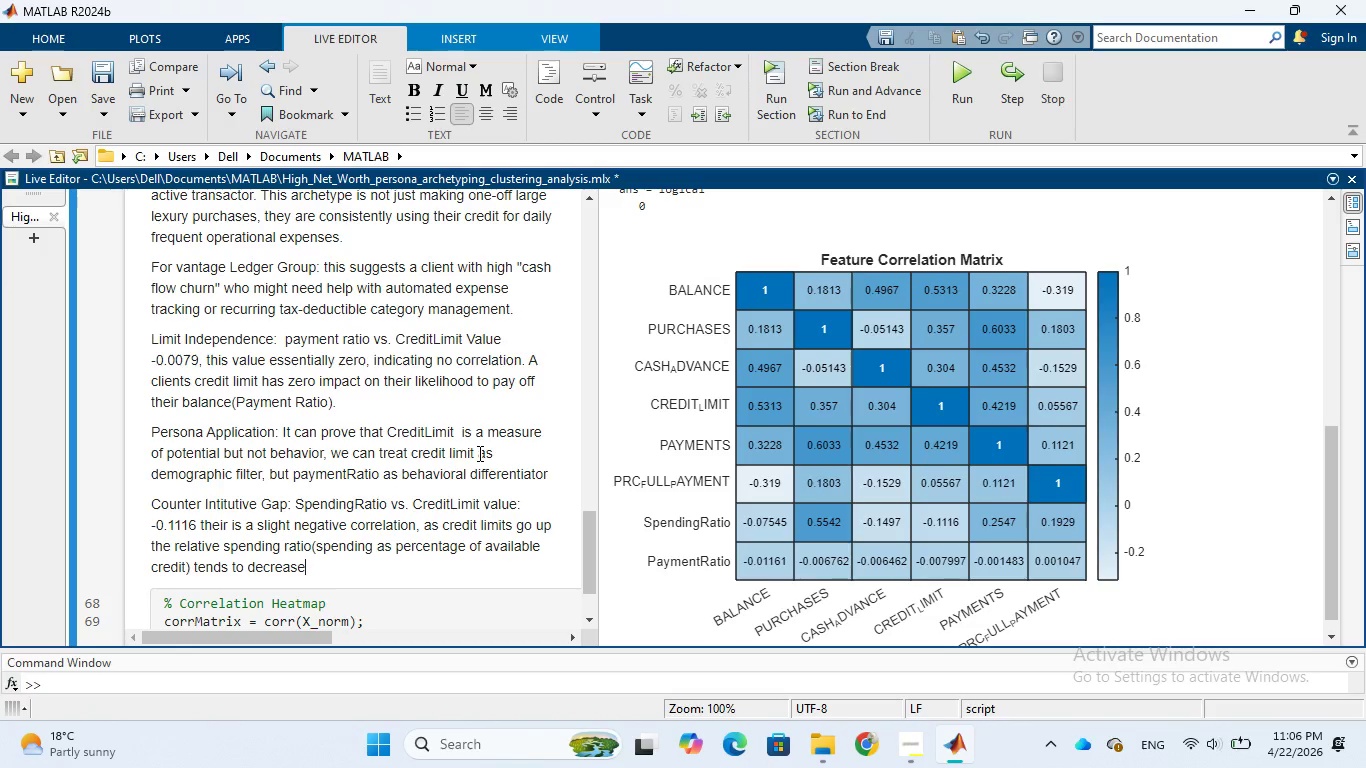 
wait(7.11)
 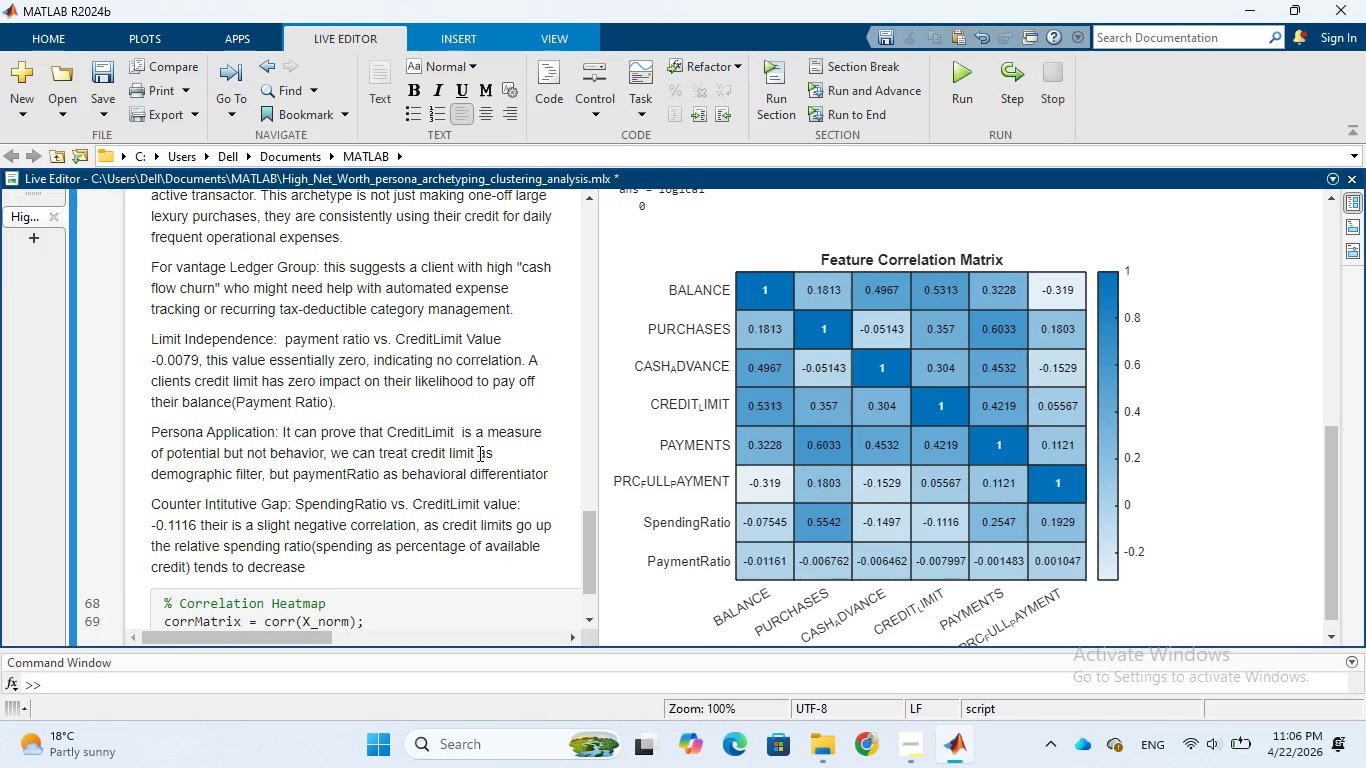 
type( slightly)
 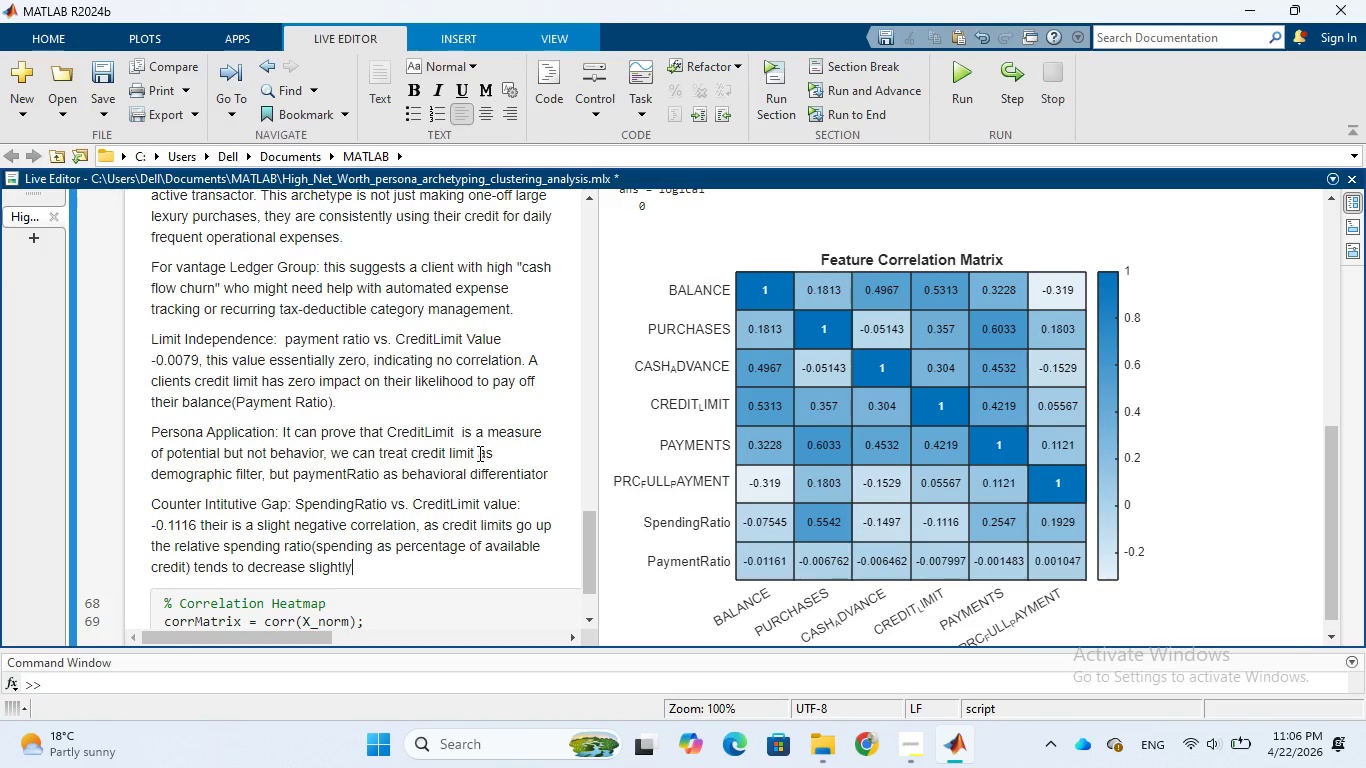 
wait(5.12)
 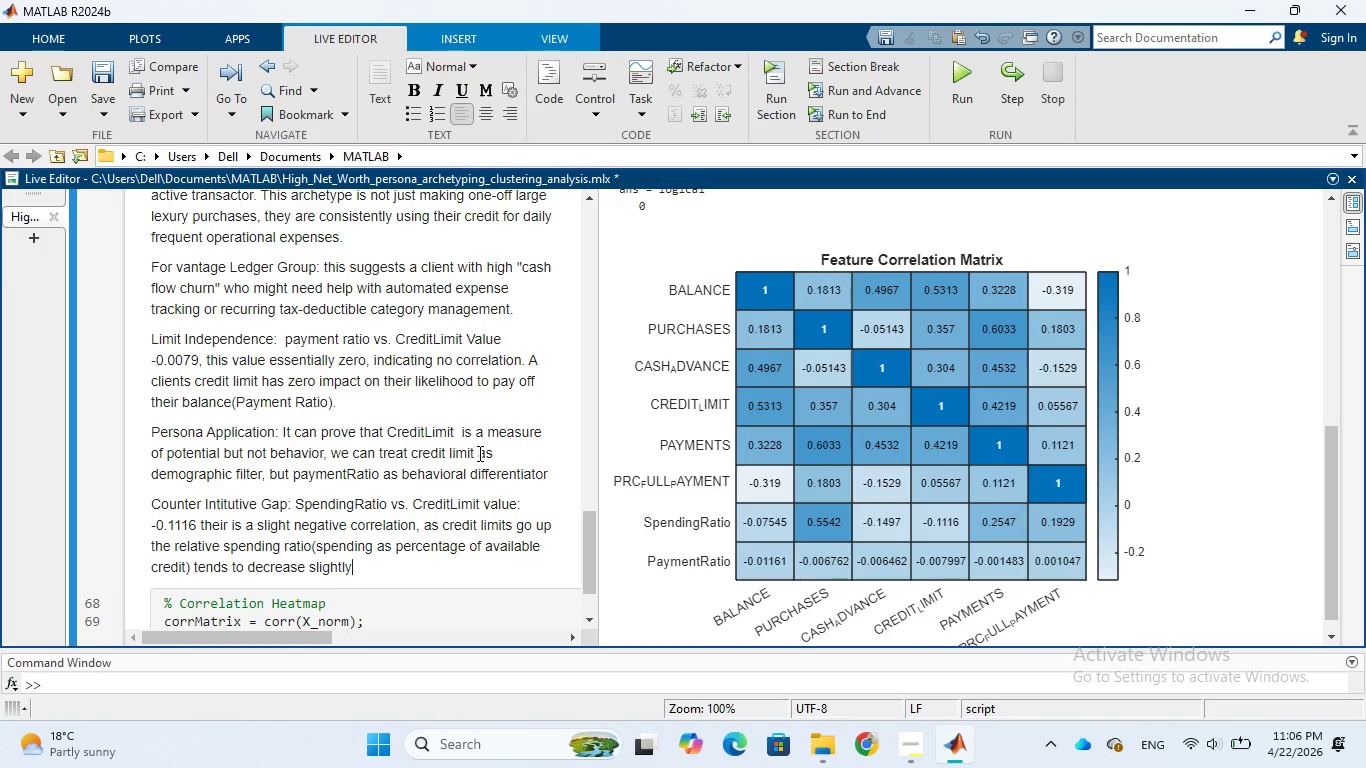 
key(Period)
 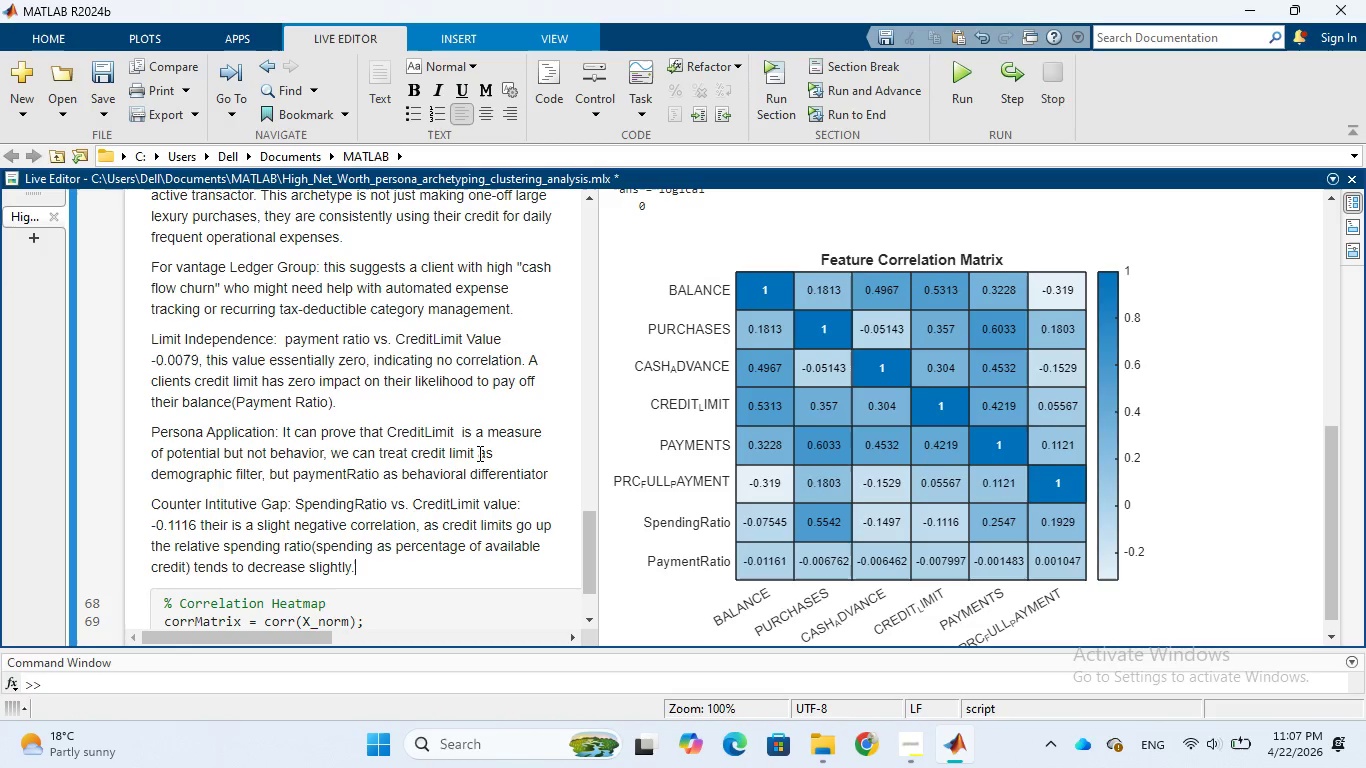 
wait(7.03)
 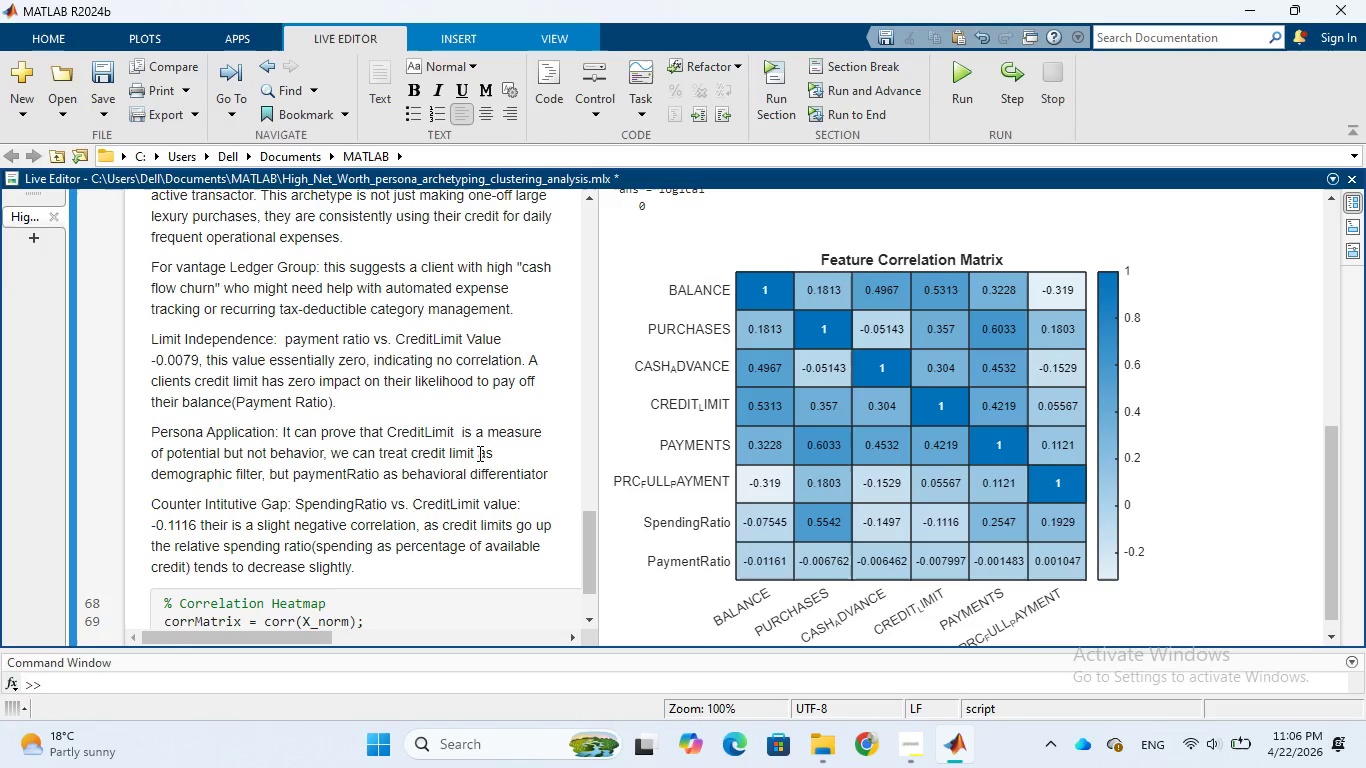 
key(Enter)
 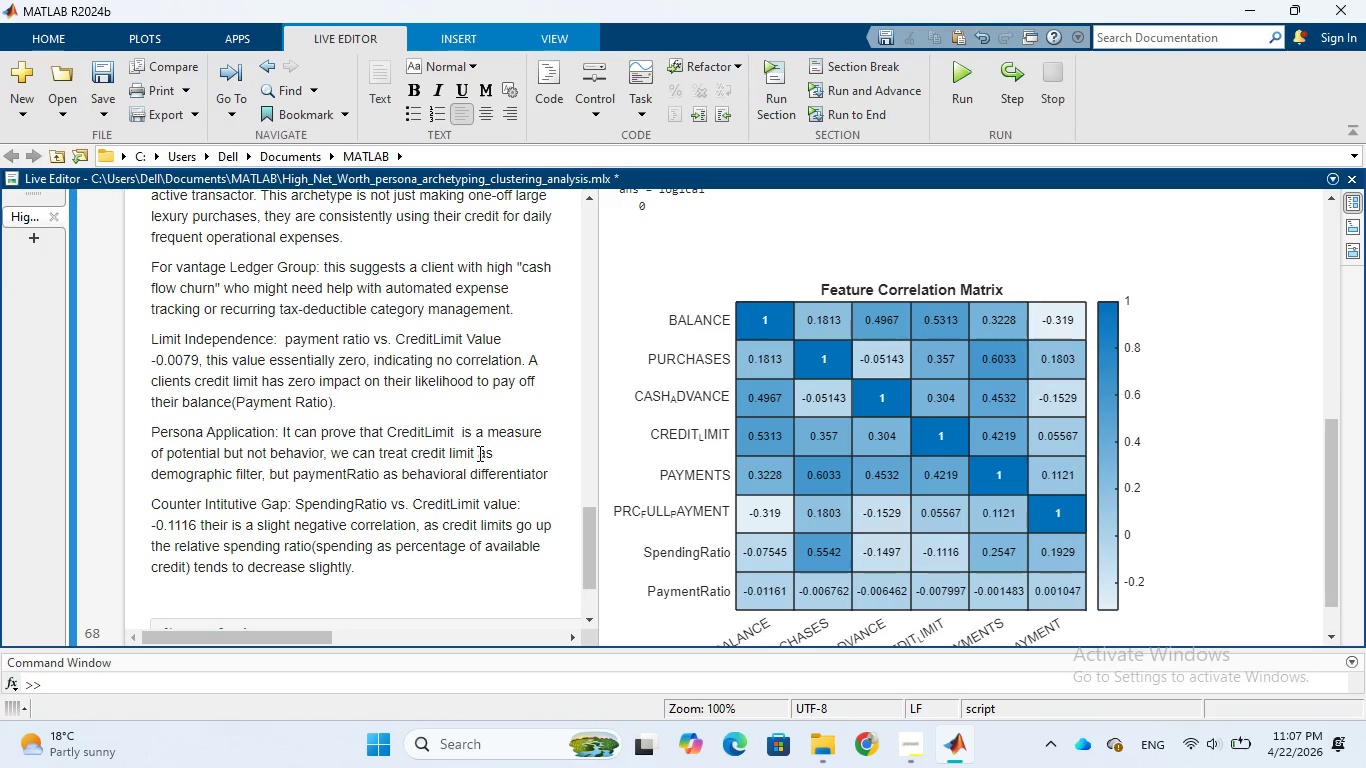 
type(Persona Apl)
key(Backspace)
type(plication: )
 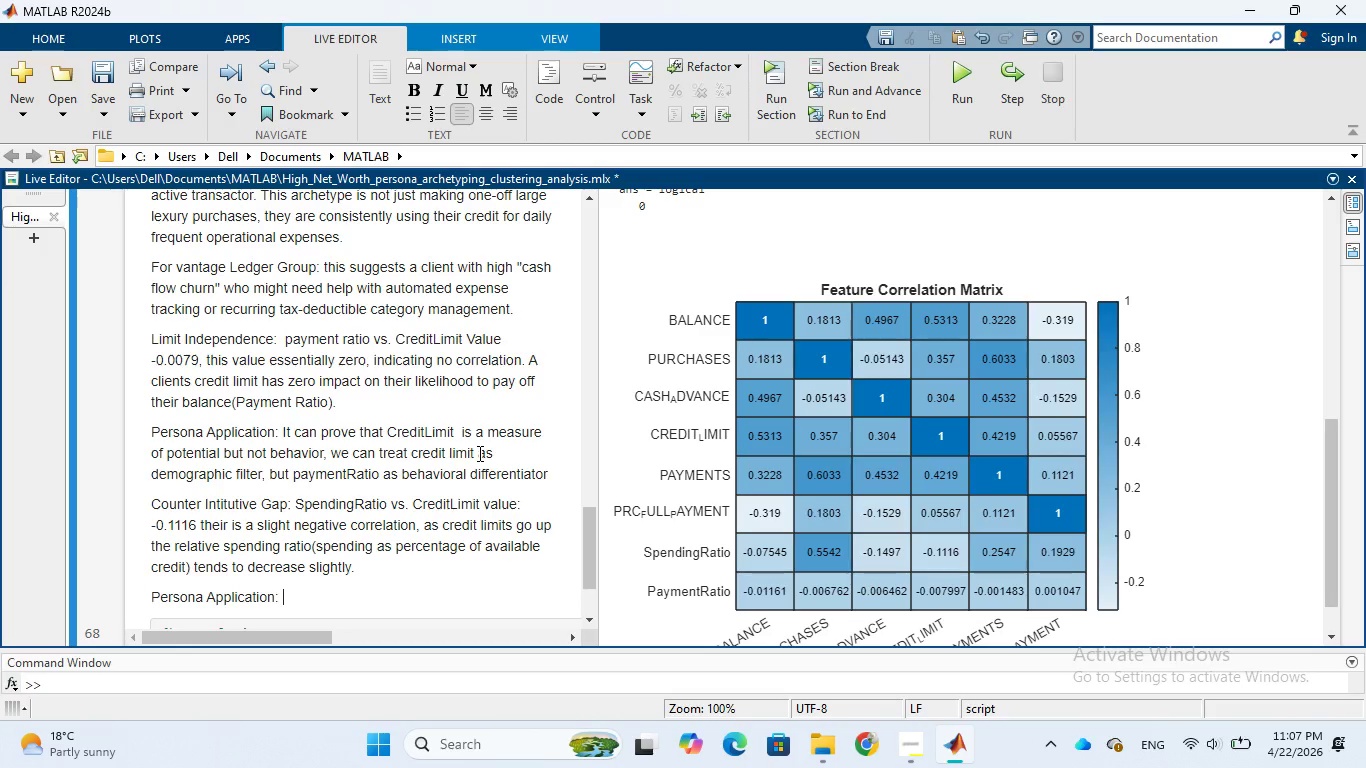 
type(This identifies)
 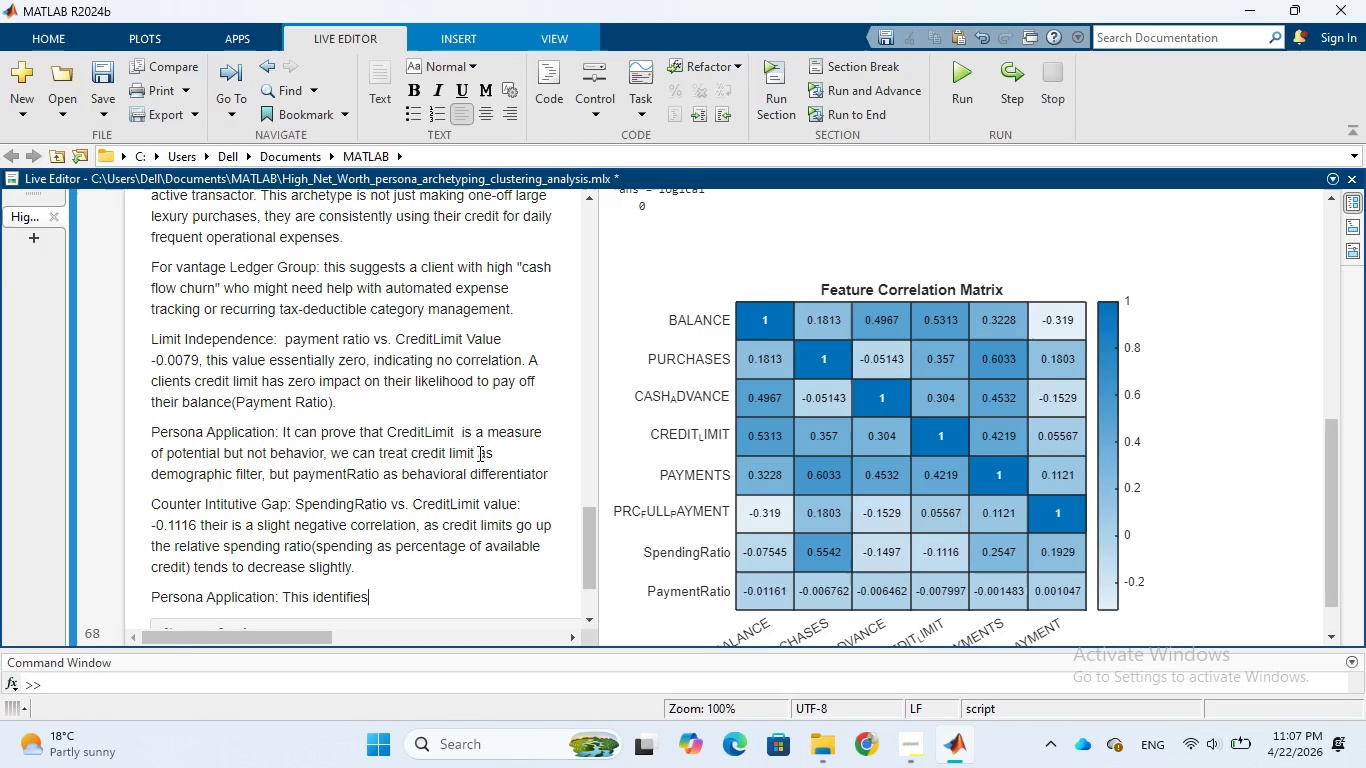 
wait(6.48)
 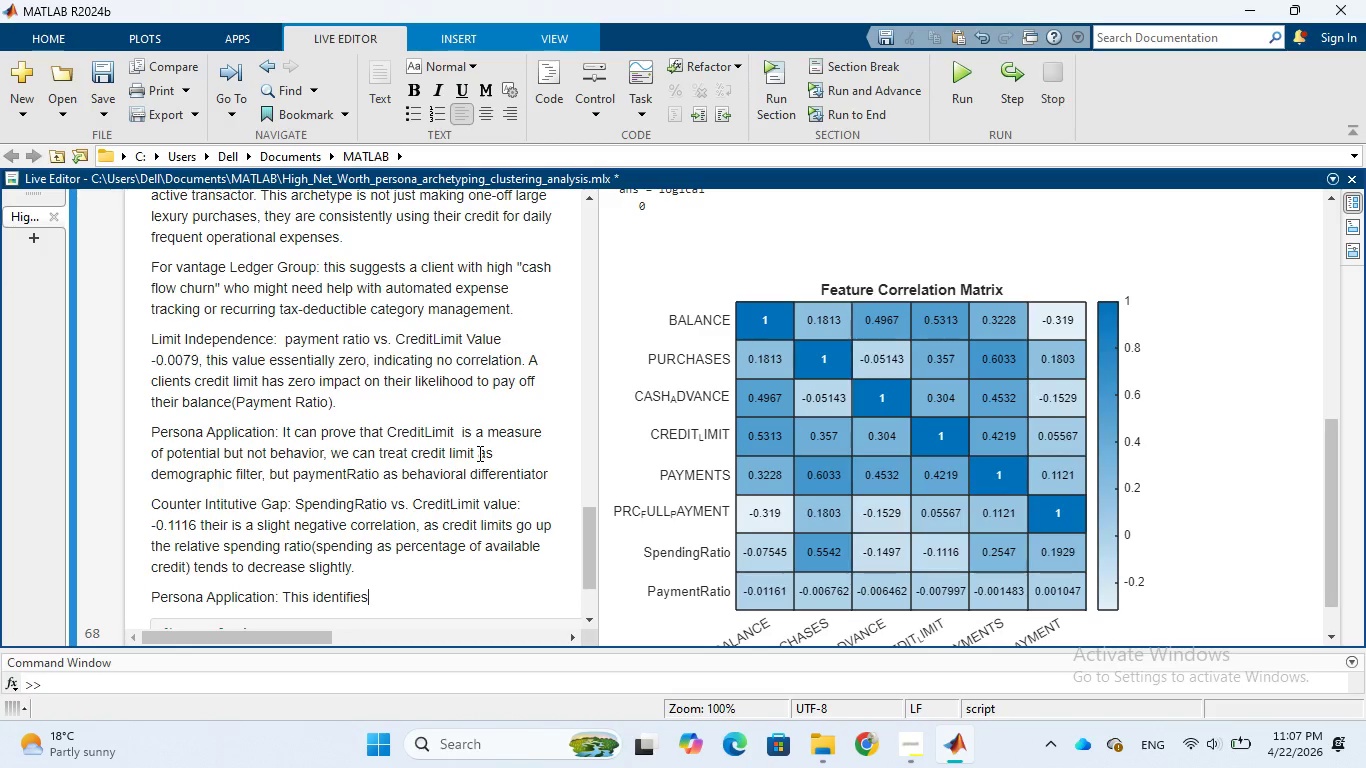 
type( the liquidity heavy professional )
 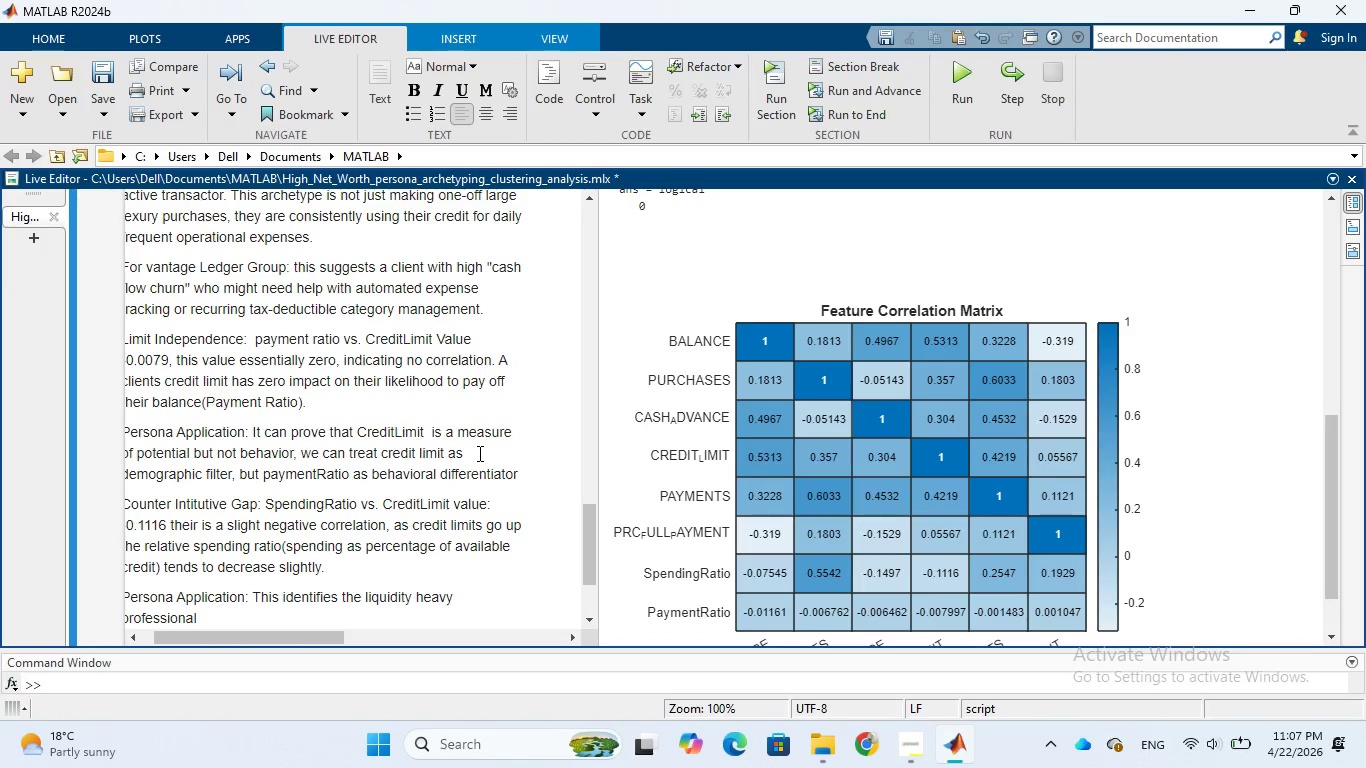 
wait(7.72)
 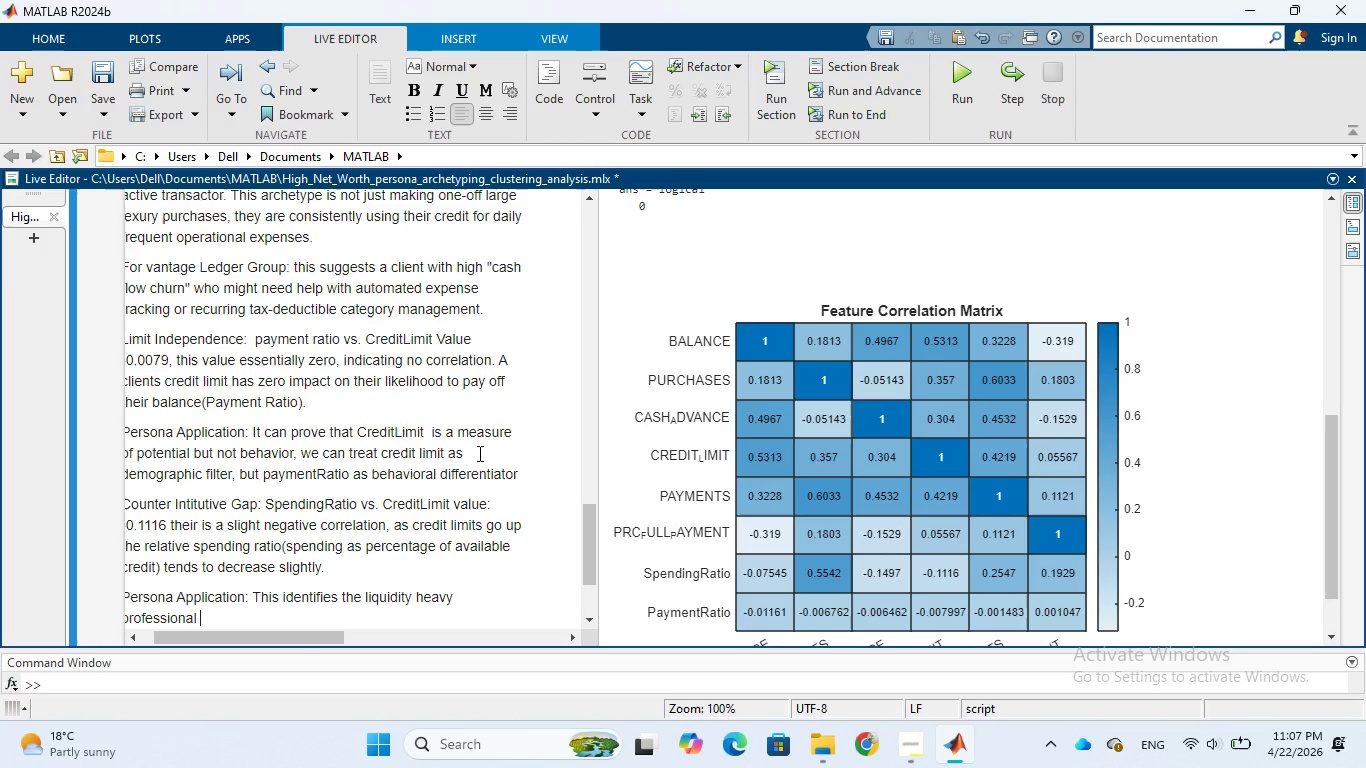 
type(these individuals have massive access )
 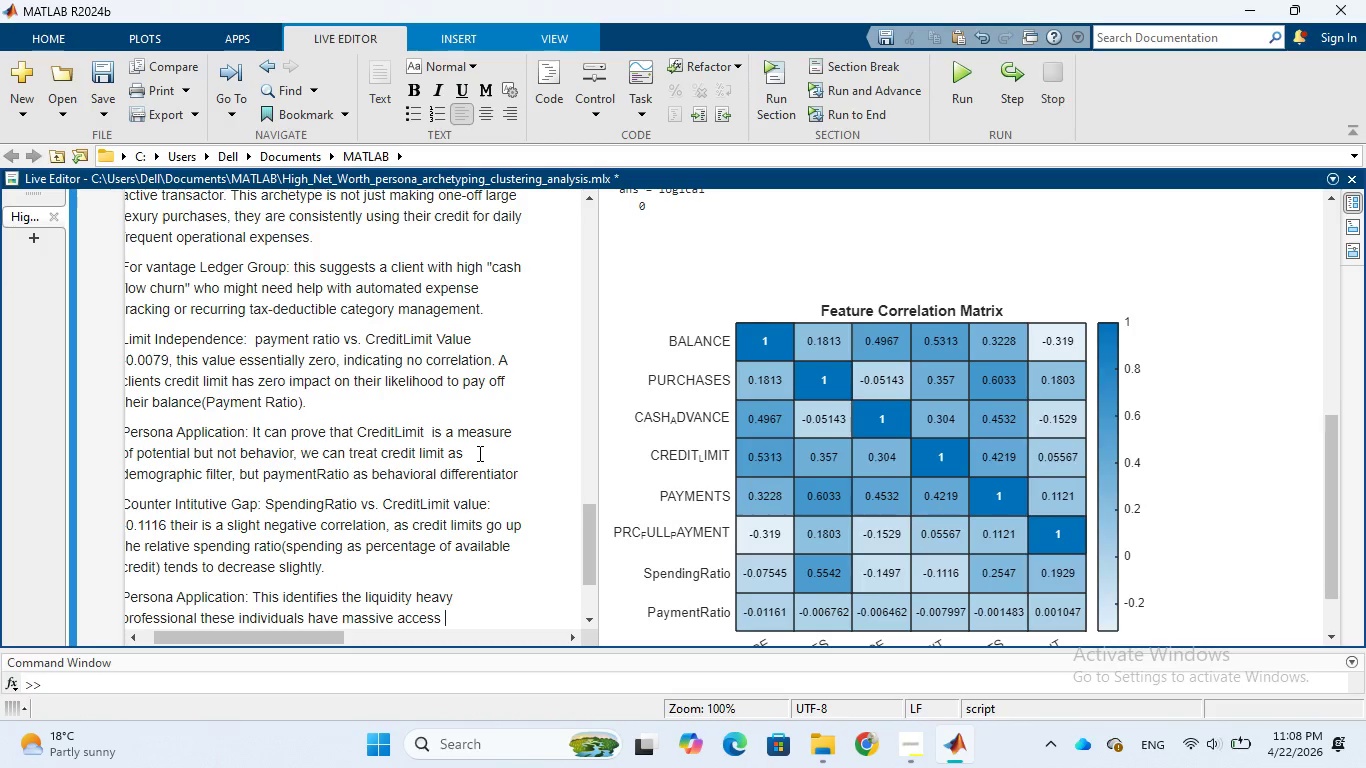 
wait(5.44)
 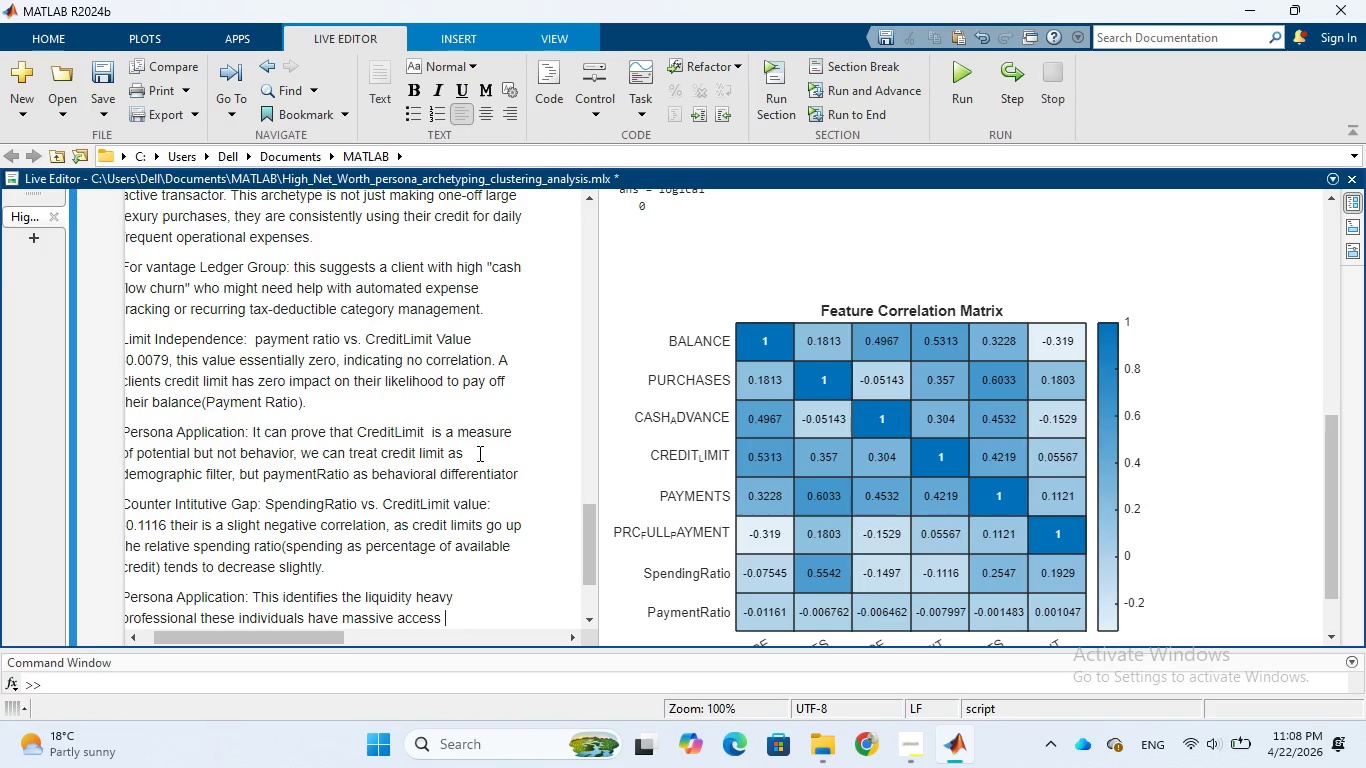 
type(to capital)
 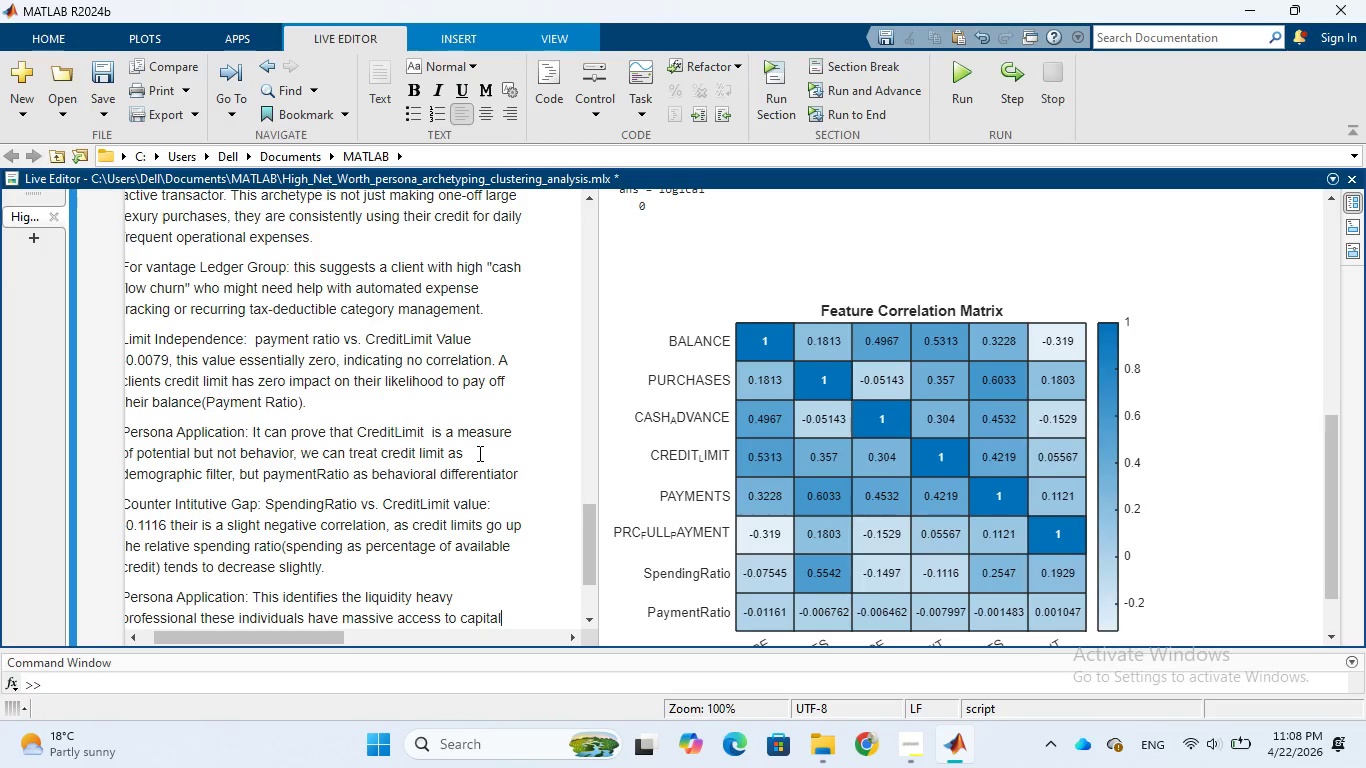 
type((high limits))
 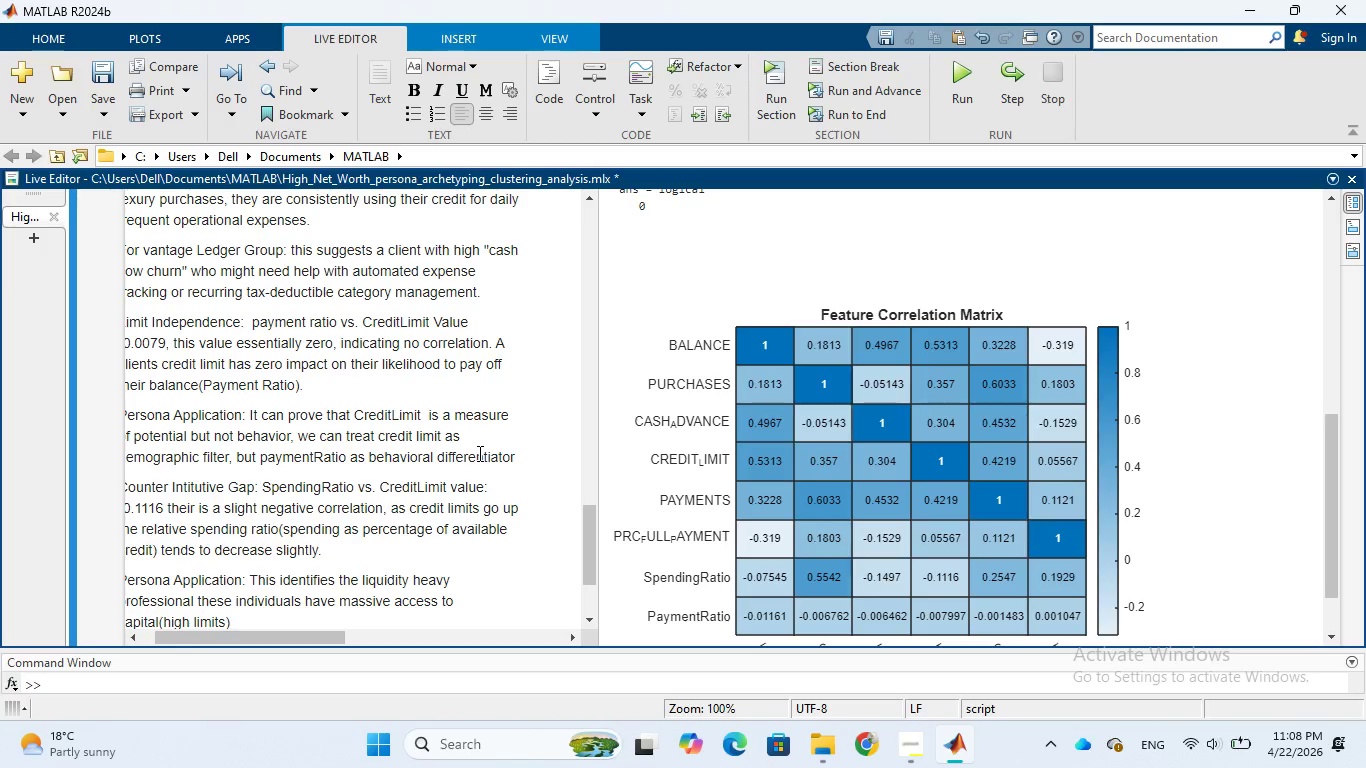 
wait(6.12)
 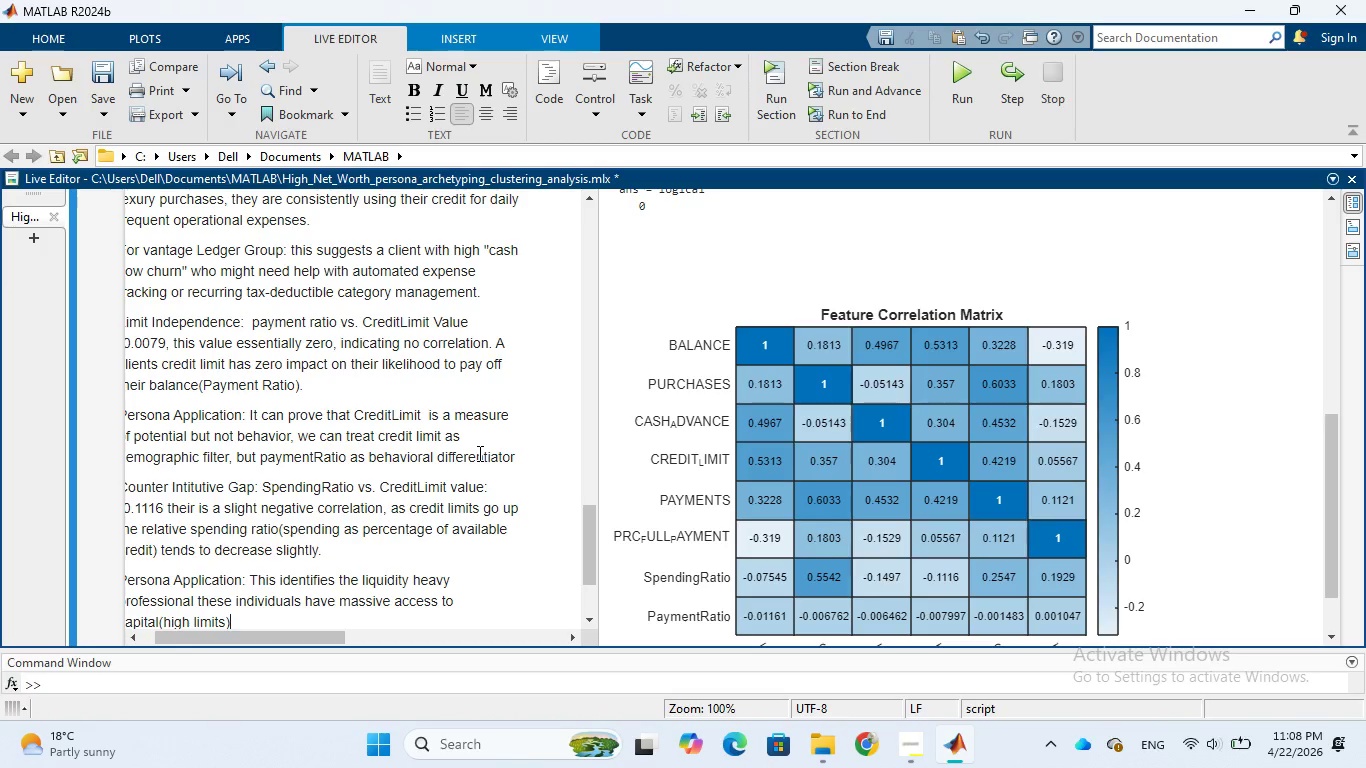 
type( but use it sparingly)
 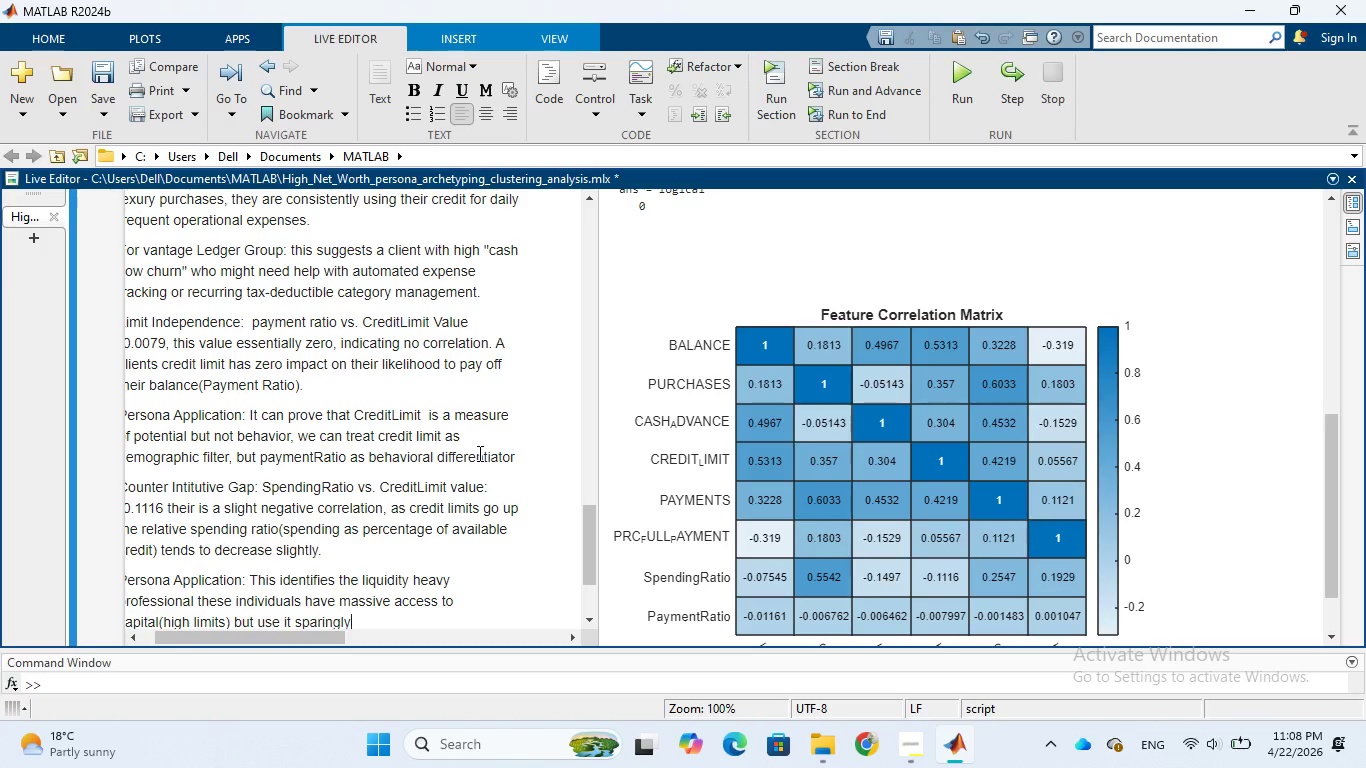 
wait(10.06)
 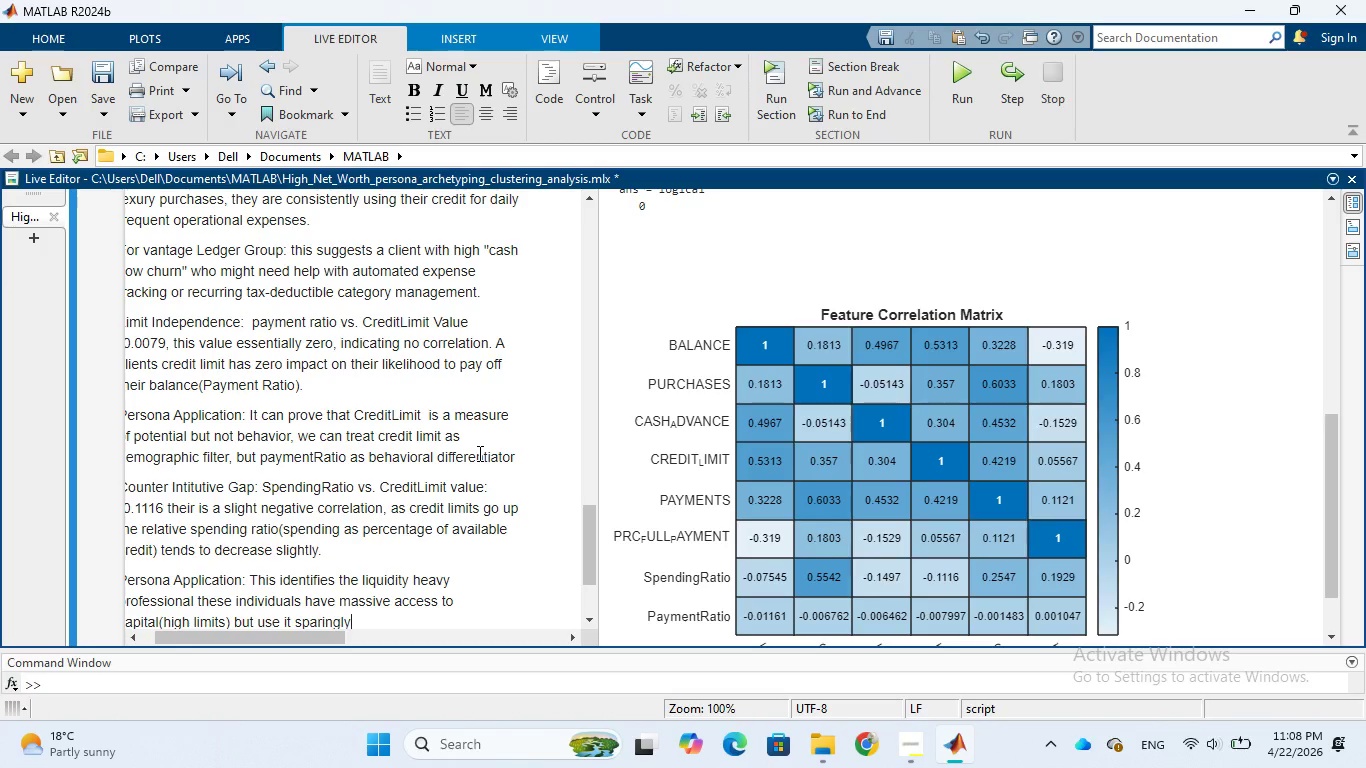 
type(. This group is likely focuesd )
key(Backspace)
key(Backspace)
key(Backspace)
type(d on welth)
 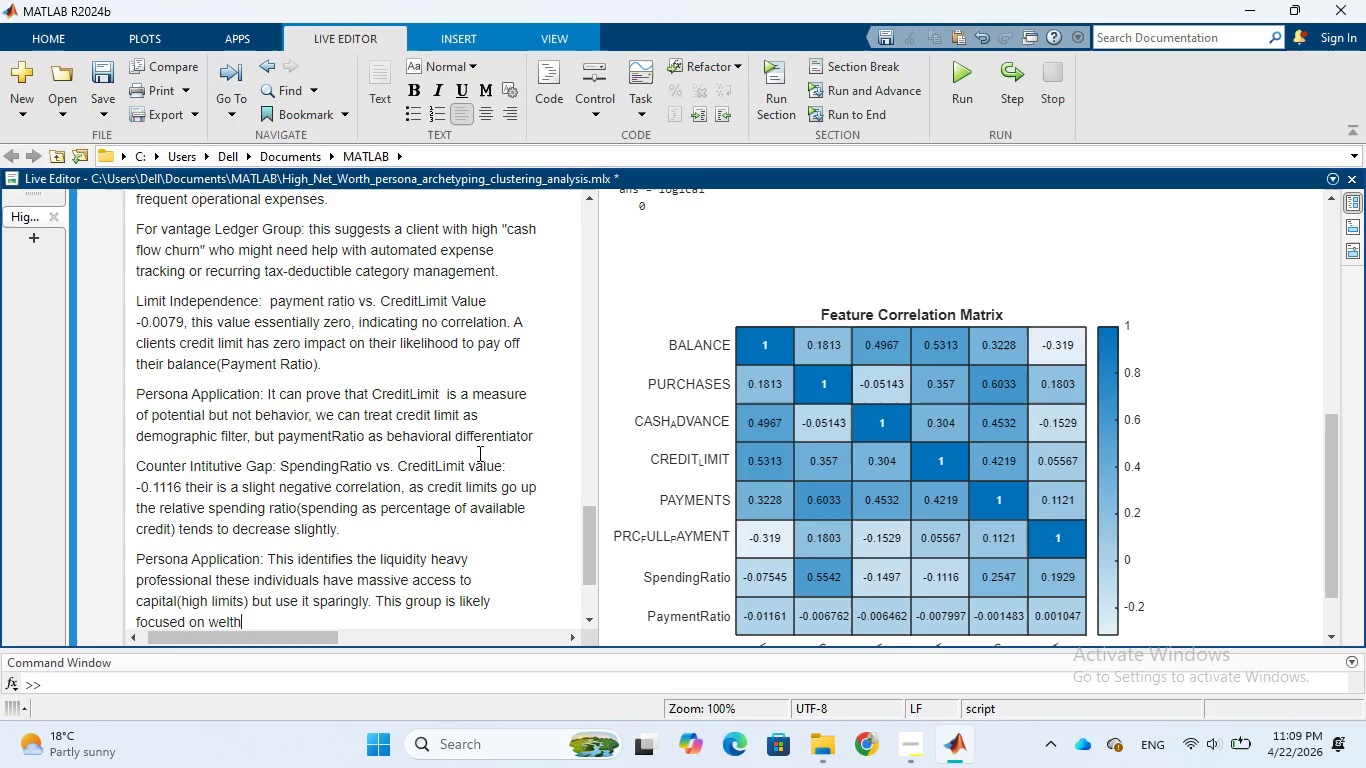 
wait(7.8)
 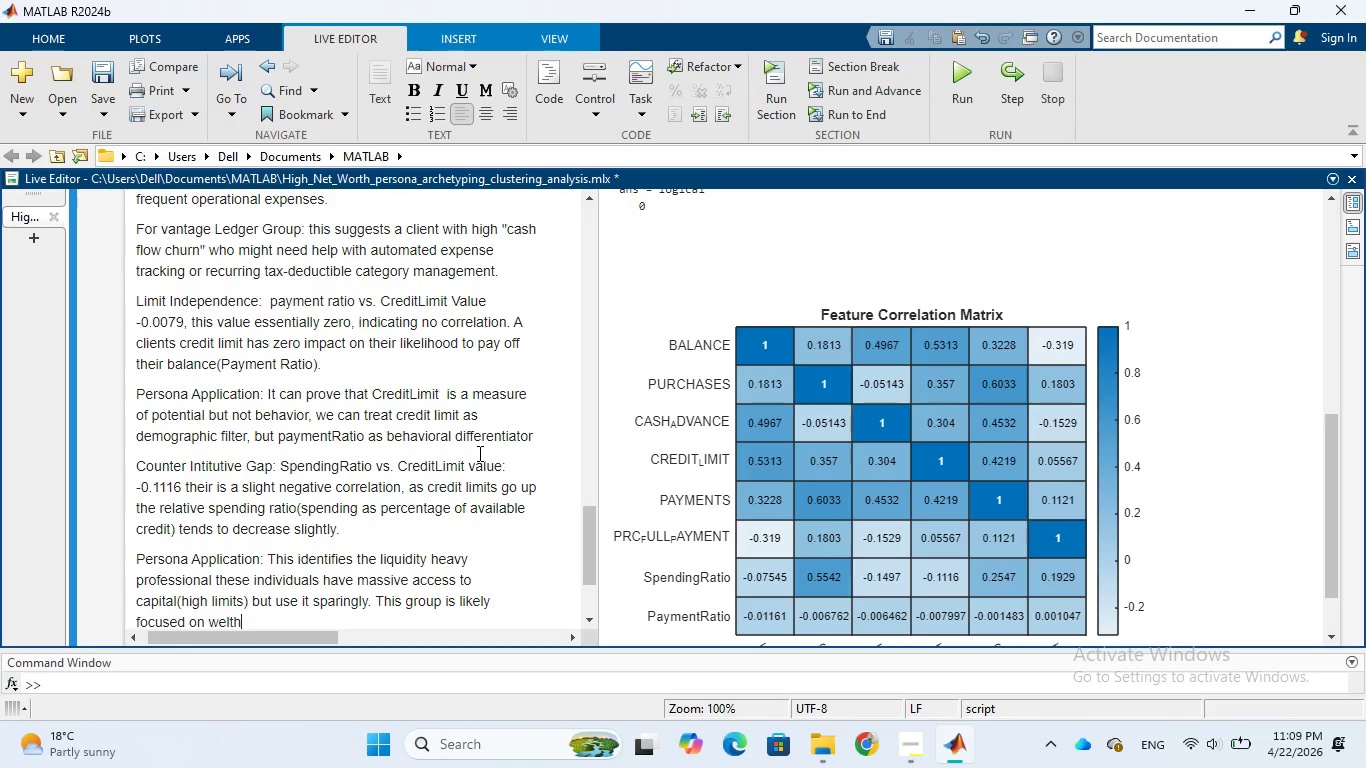 
key(ArrowLeft)
 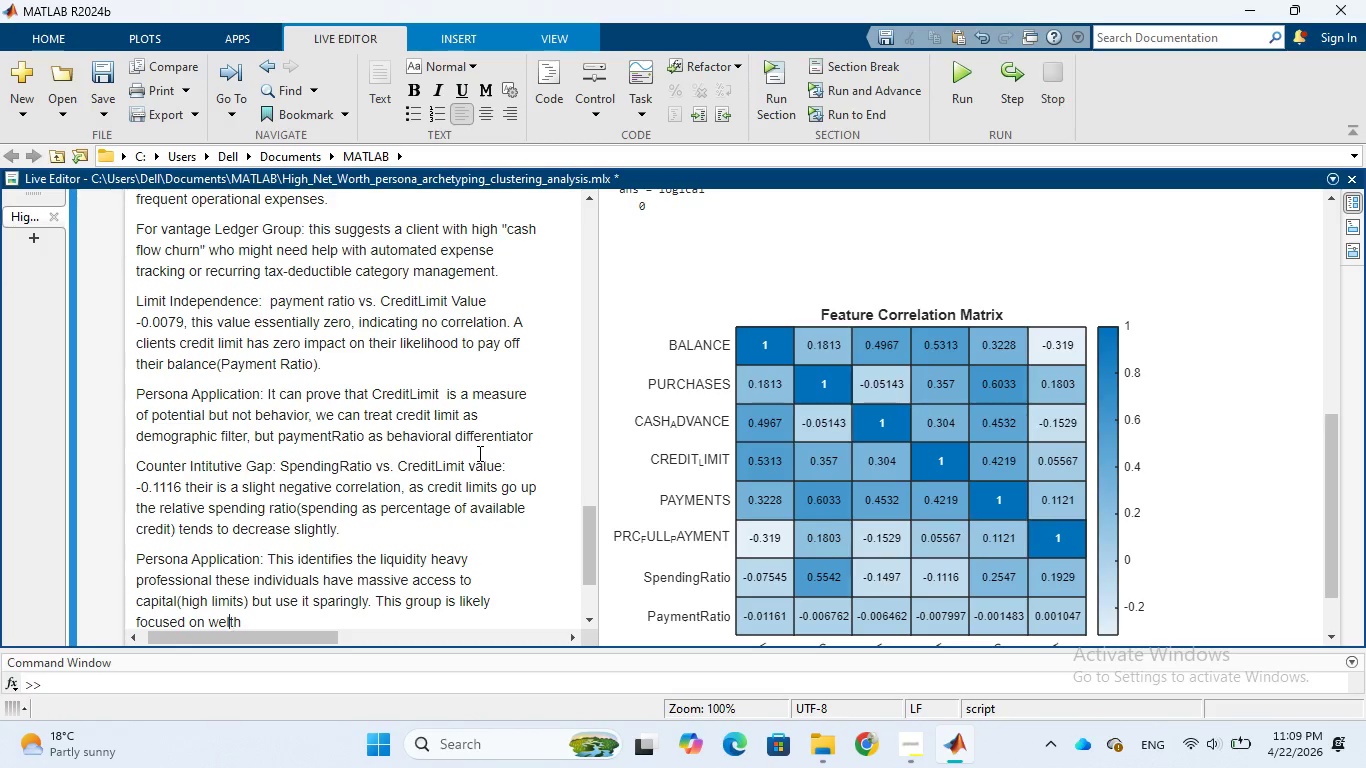 
key(ArrowLeft)
 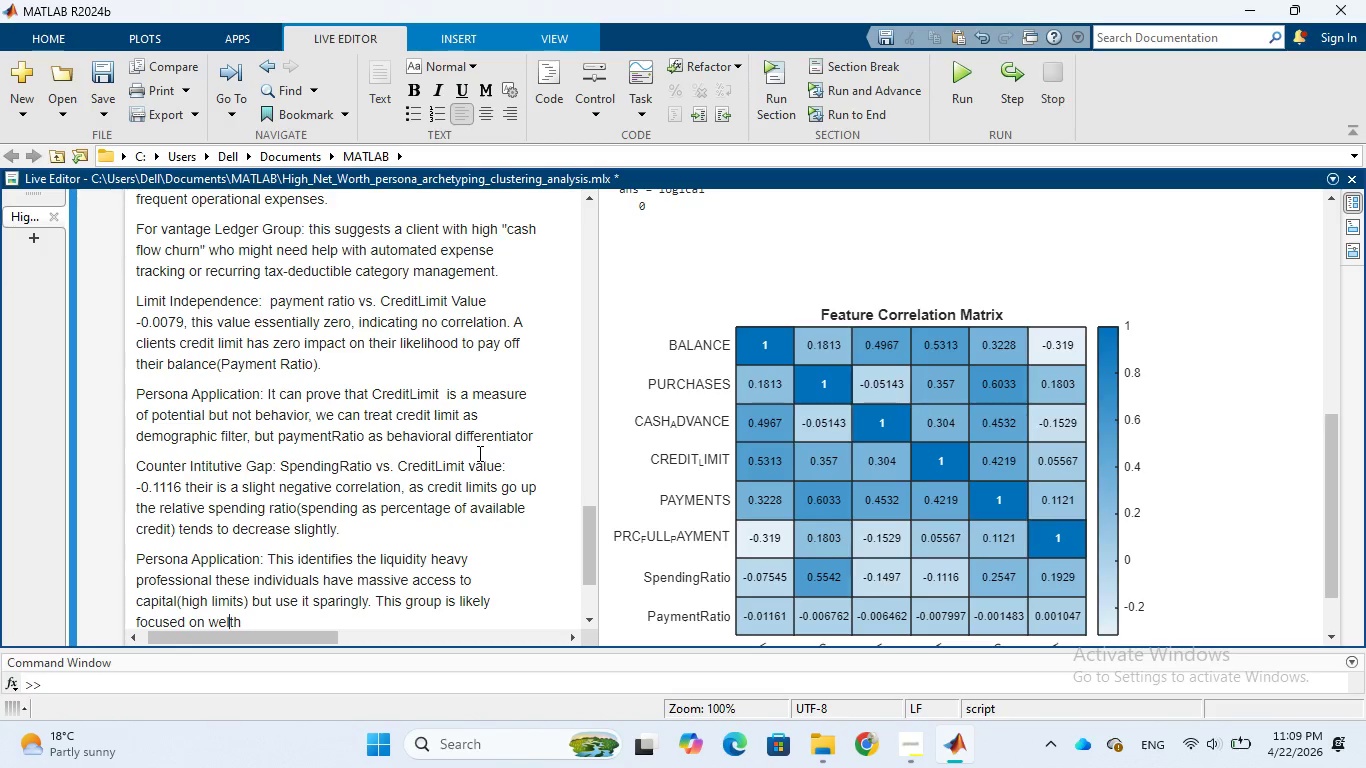 
key(ArrowLeft)
 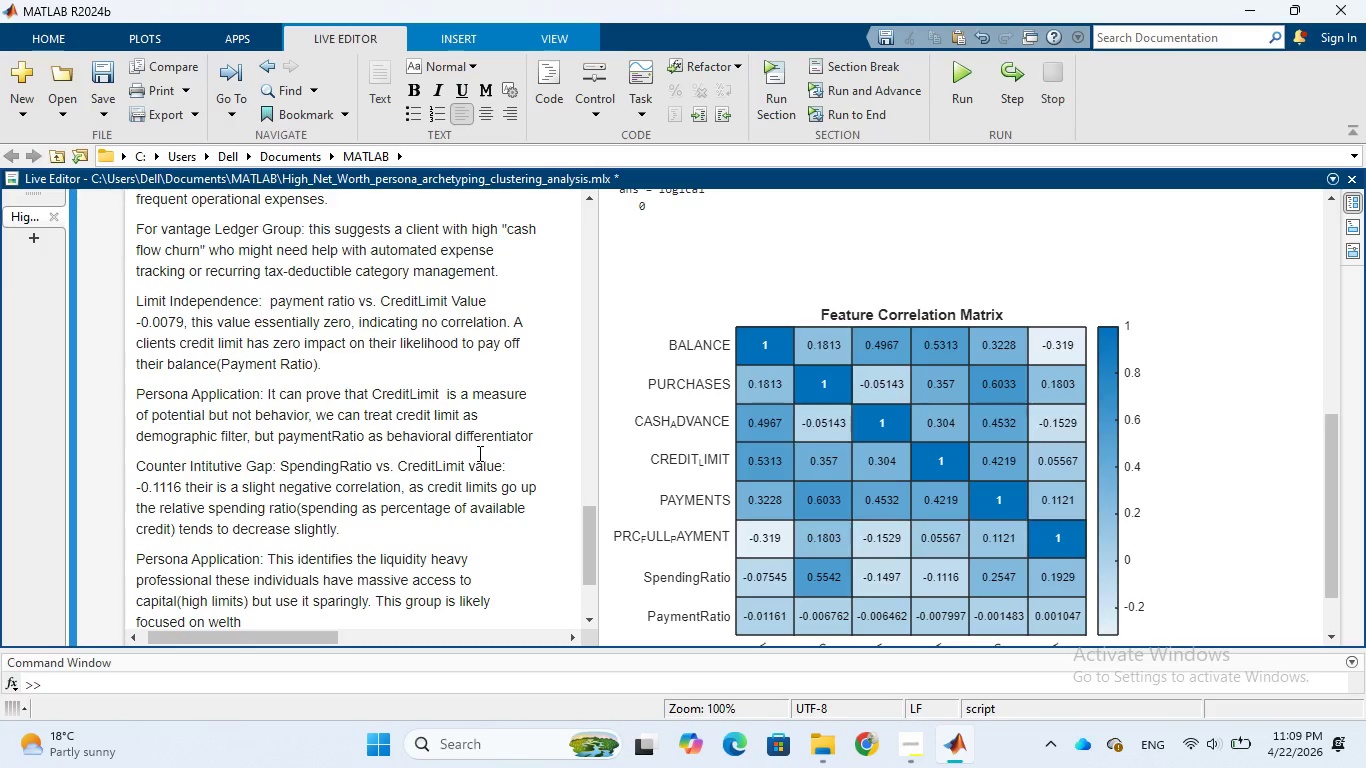 
key(A)
 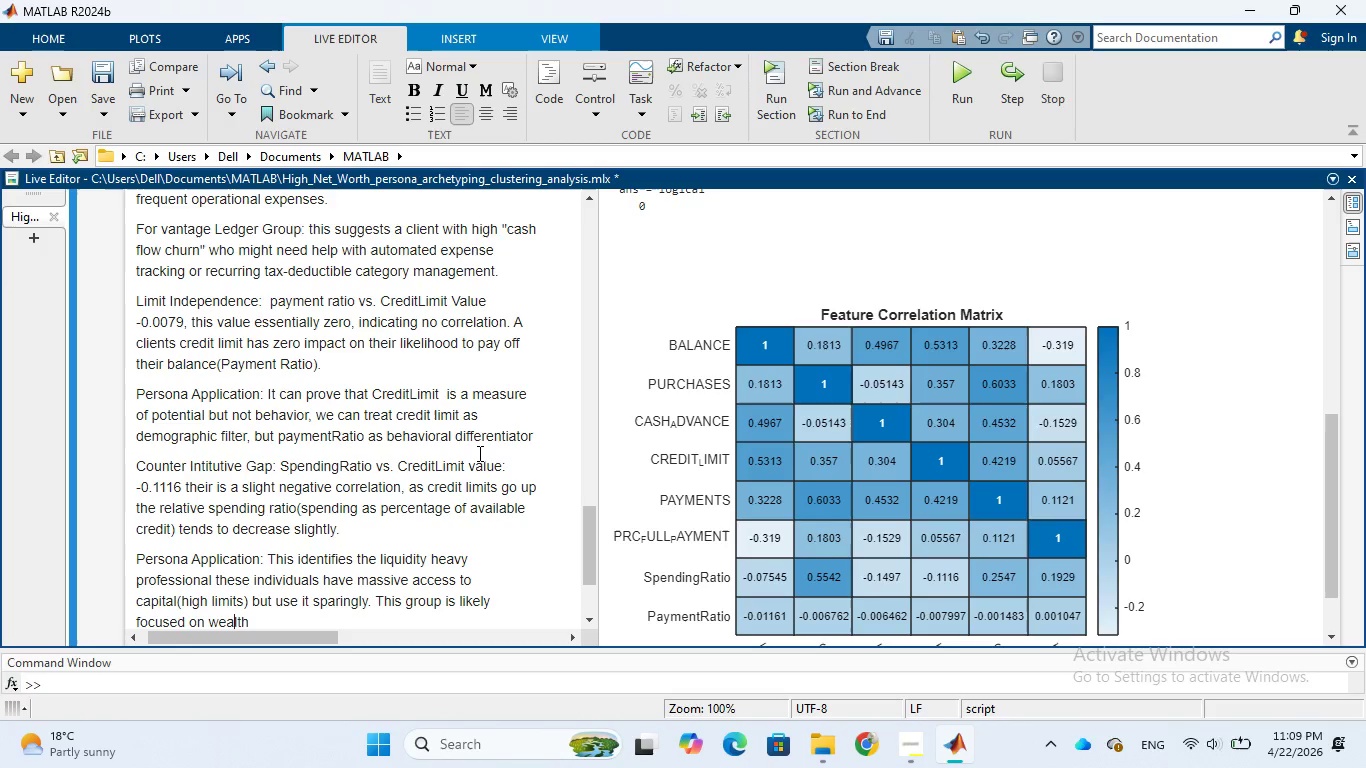 
key(ArrowRight)
 